 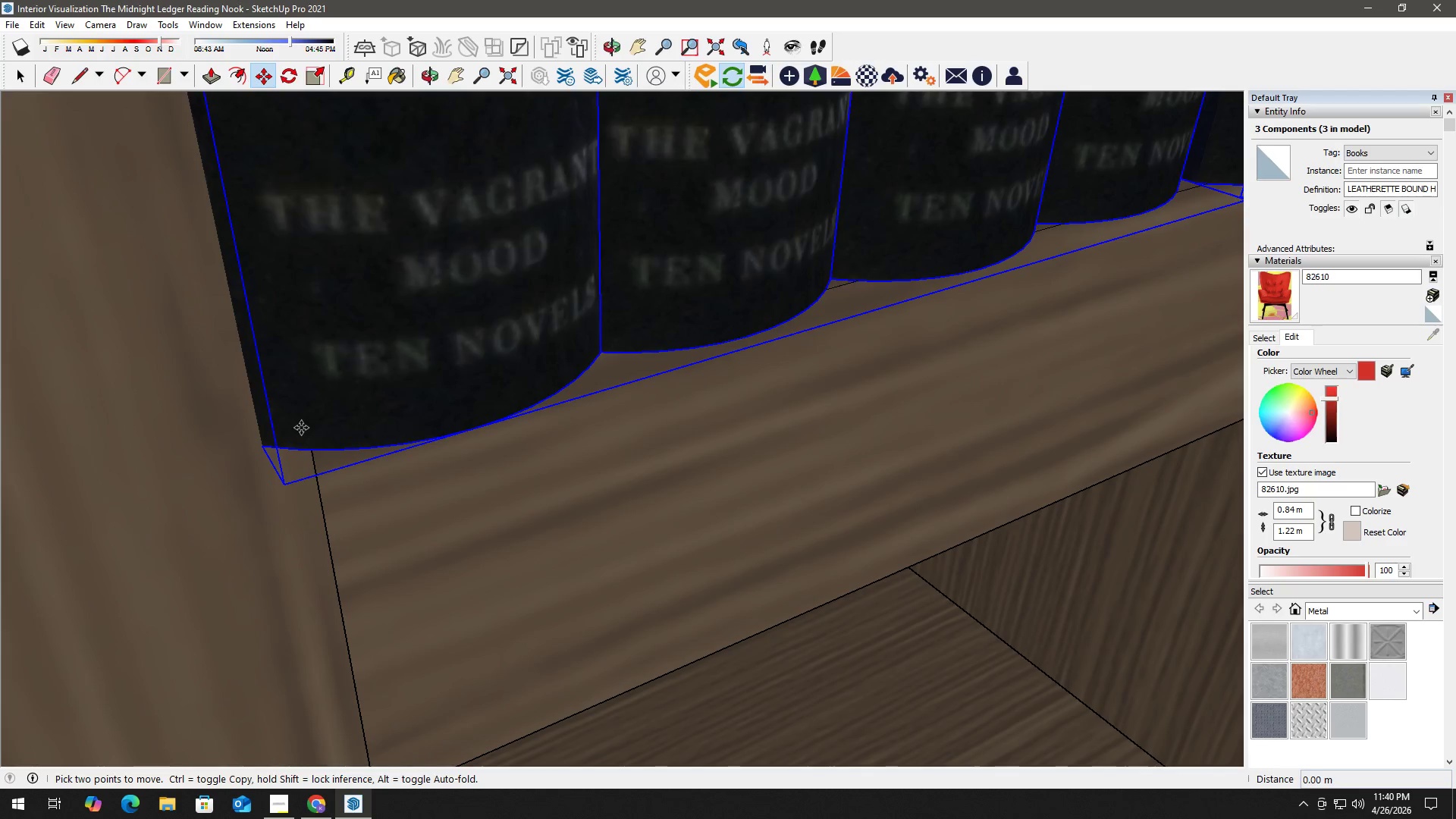 
left_click([334, 419])
 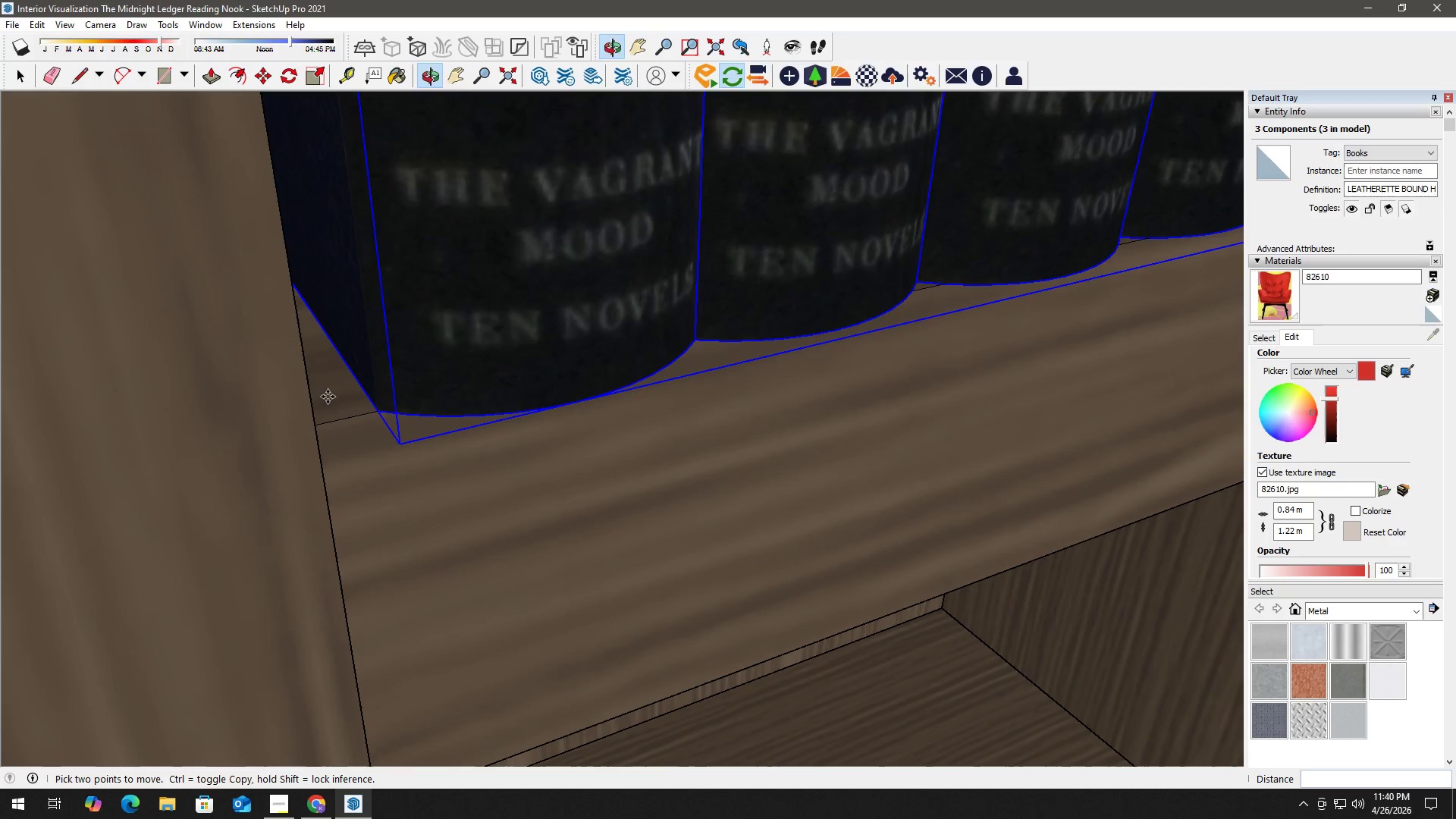 
scroll: coordinate [355, 403], scroll_direction: up, amount: 3.0
 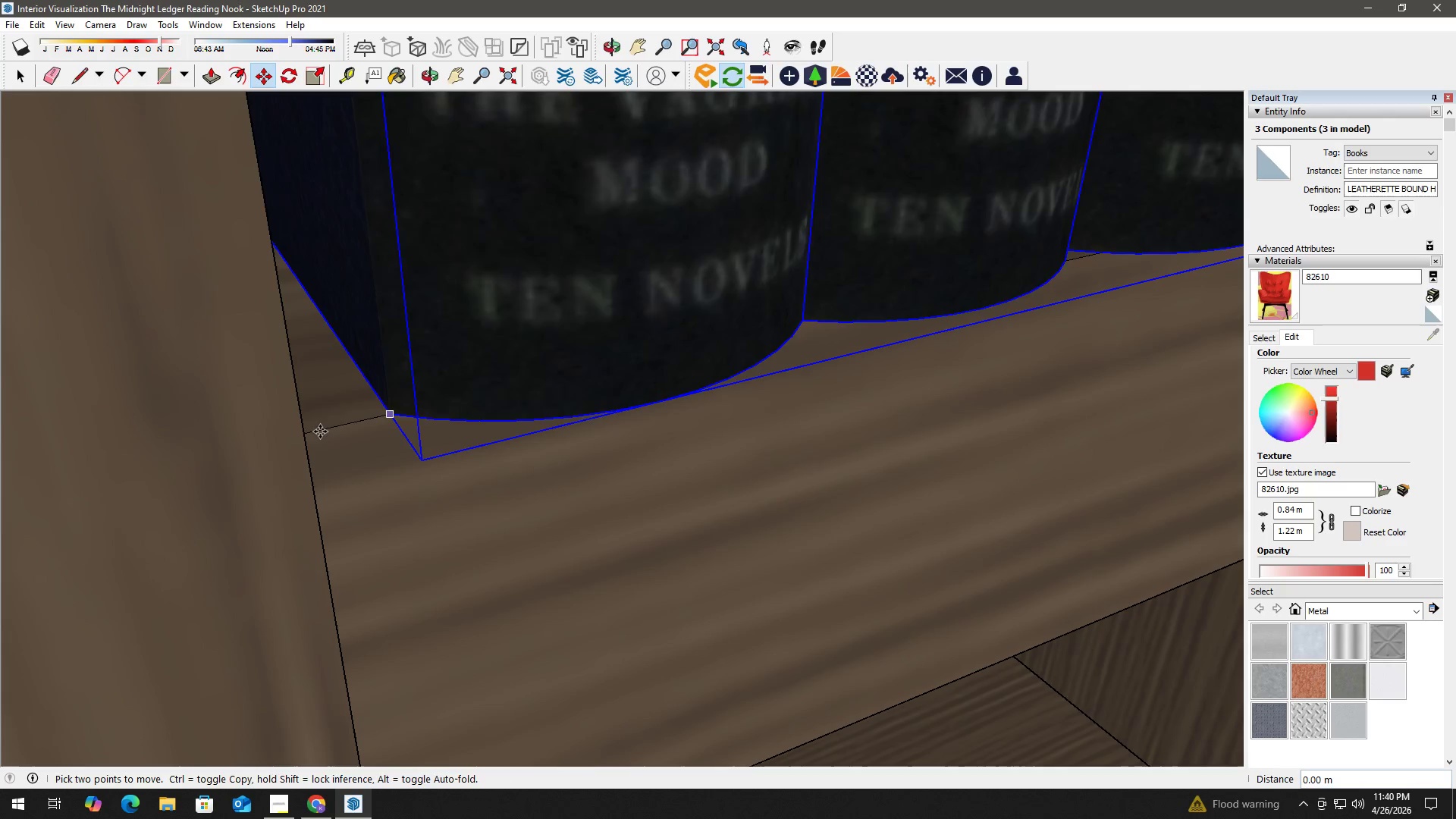 
left_click([331, 414])
 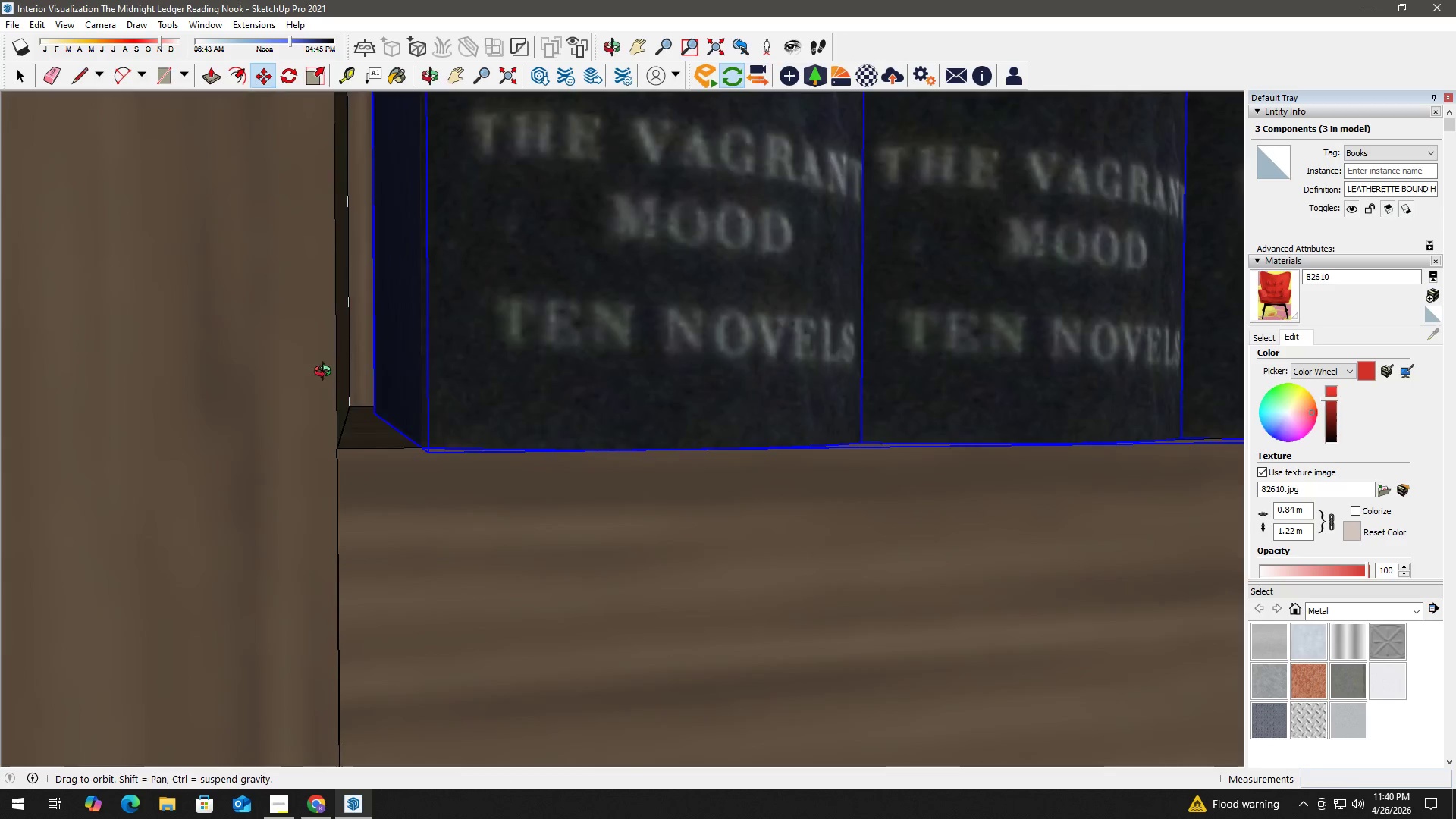 
scroll: coordinate [413, 516], scroll_direction: up, amount: 2.0
 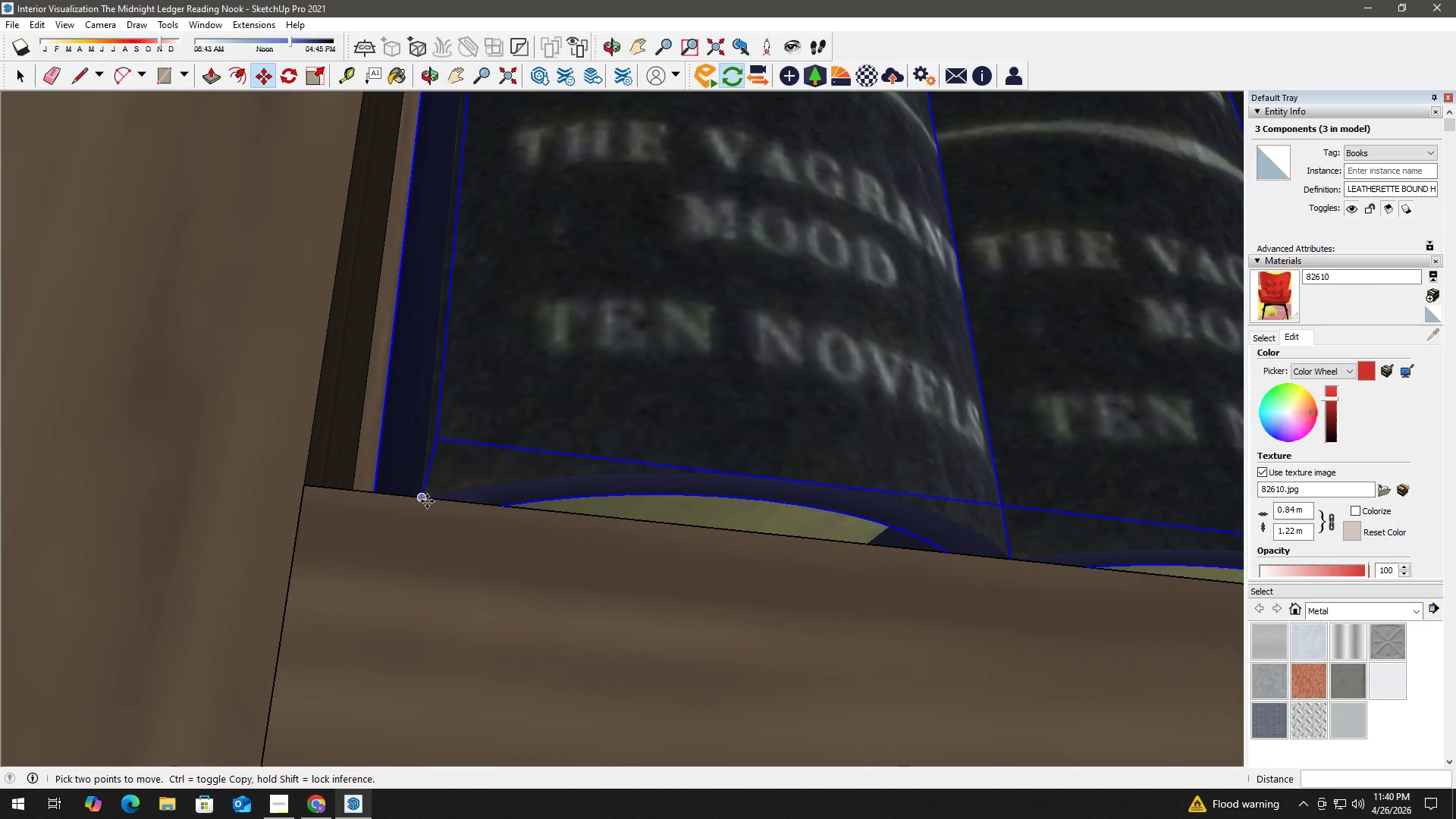 
left_click([425, 501])
 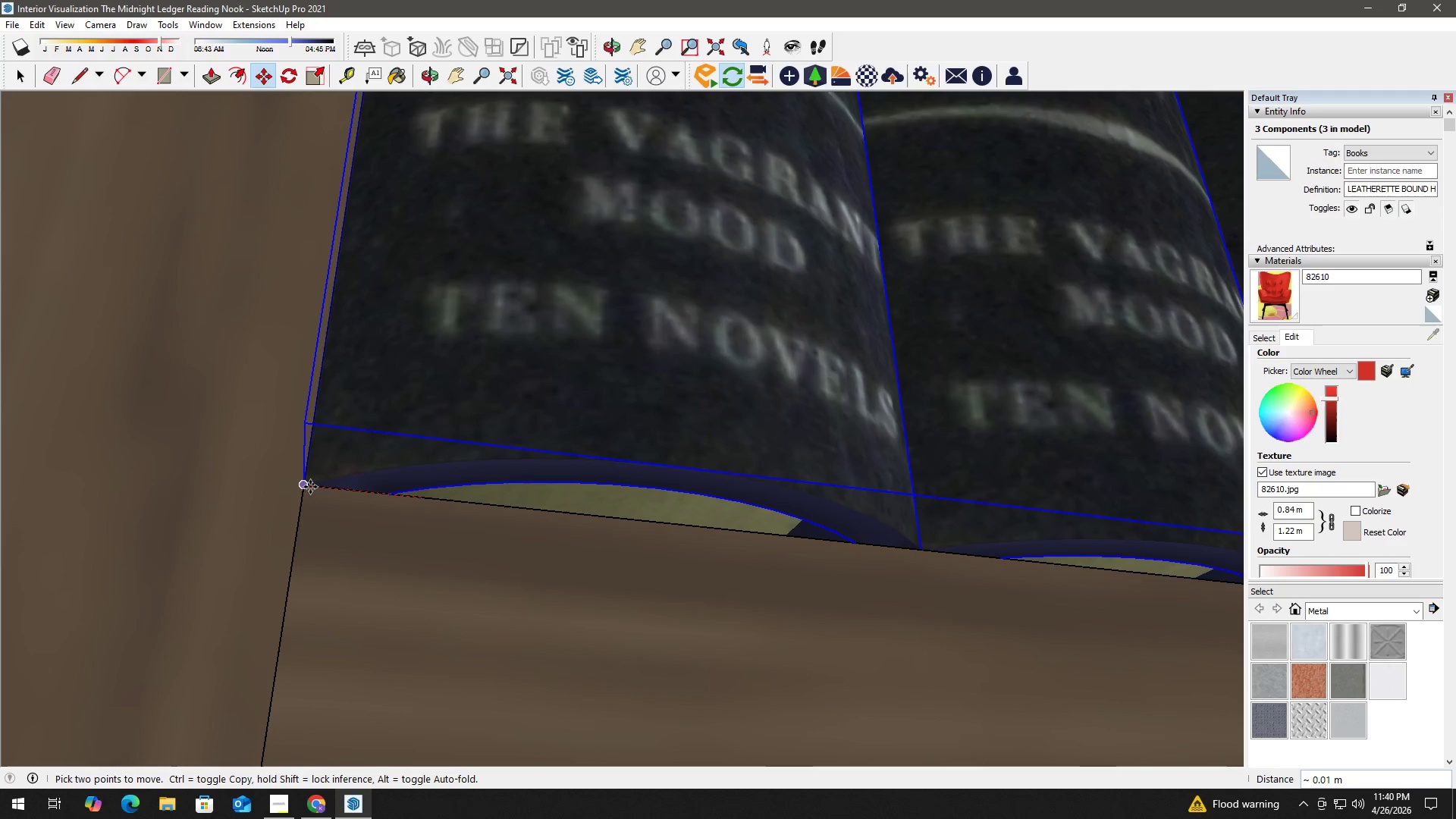 
left_click([309, 488])
 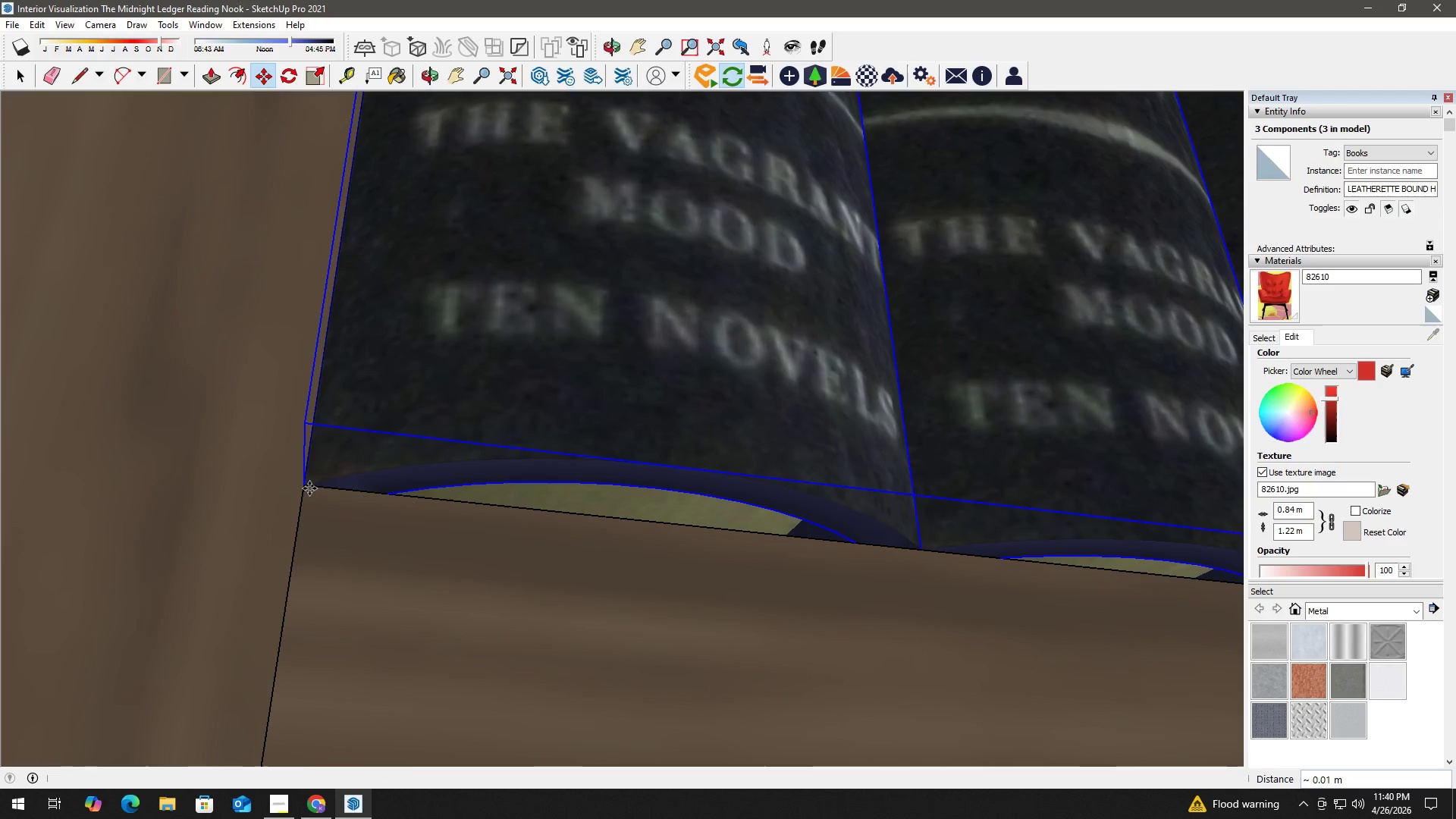 
key(Space)
 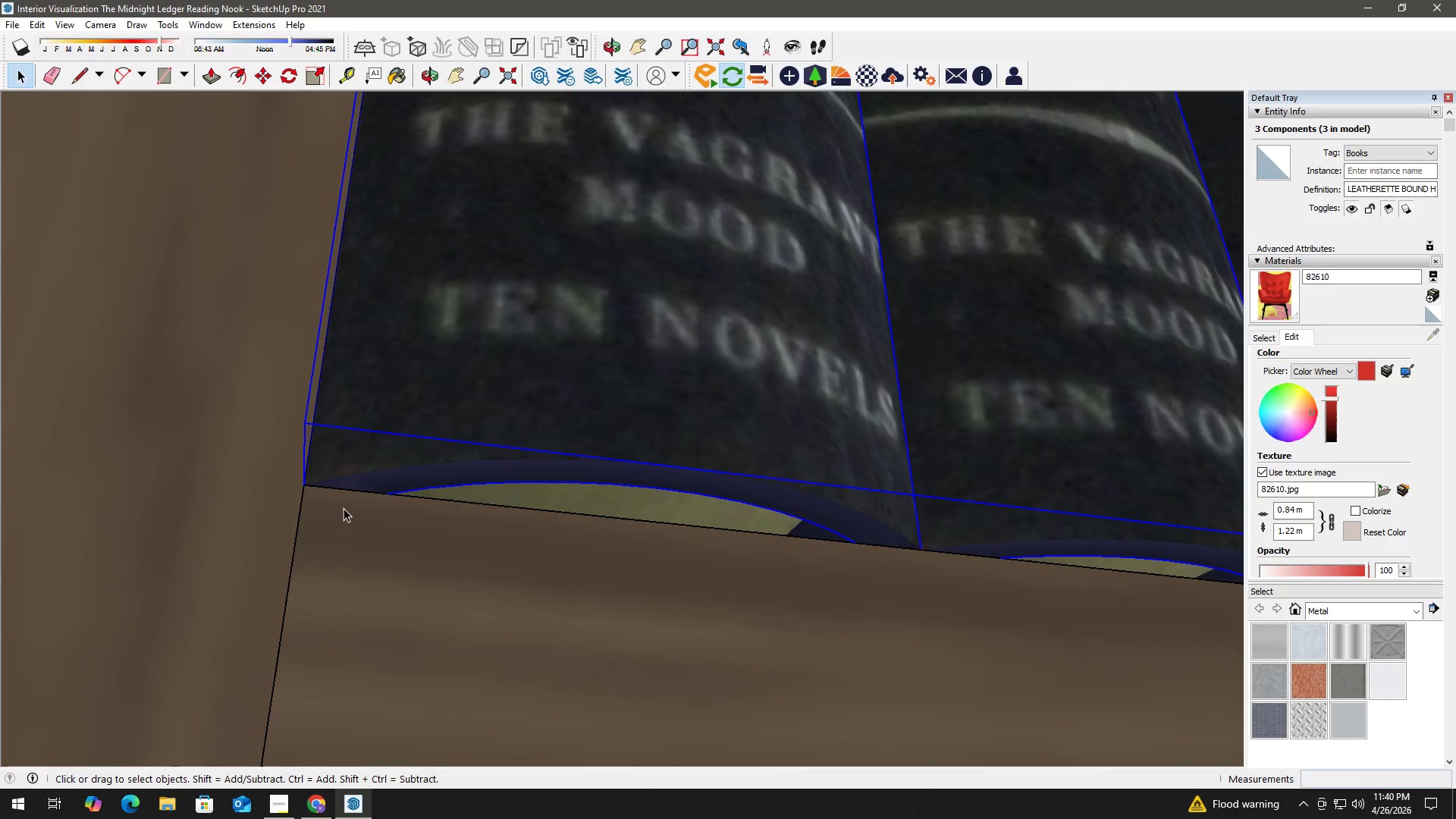 
scroll: coordinate [384, 584], scroll_direction: down, amount: 23.0
 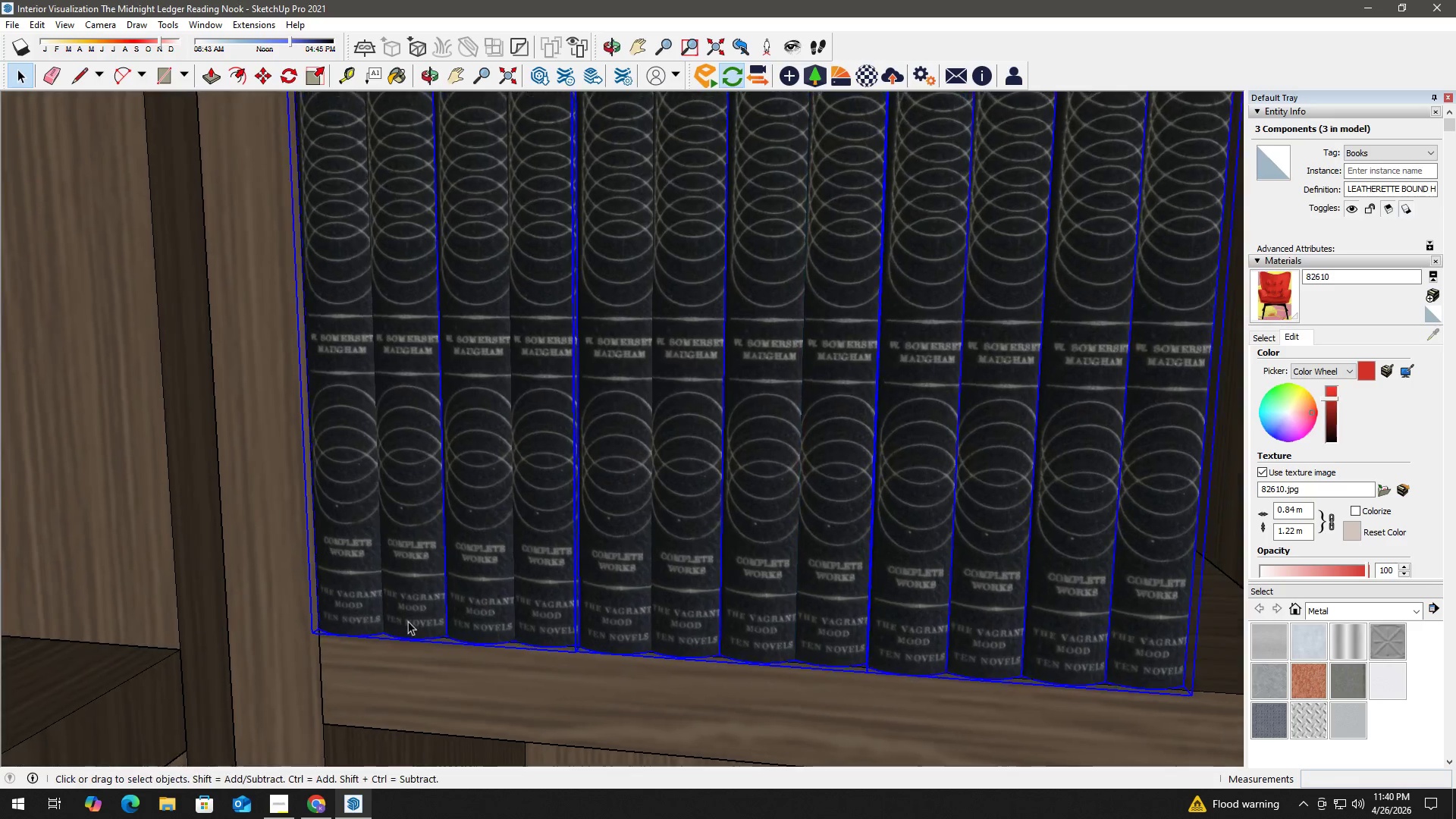 
key(H)
 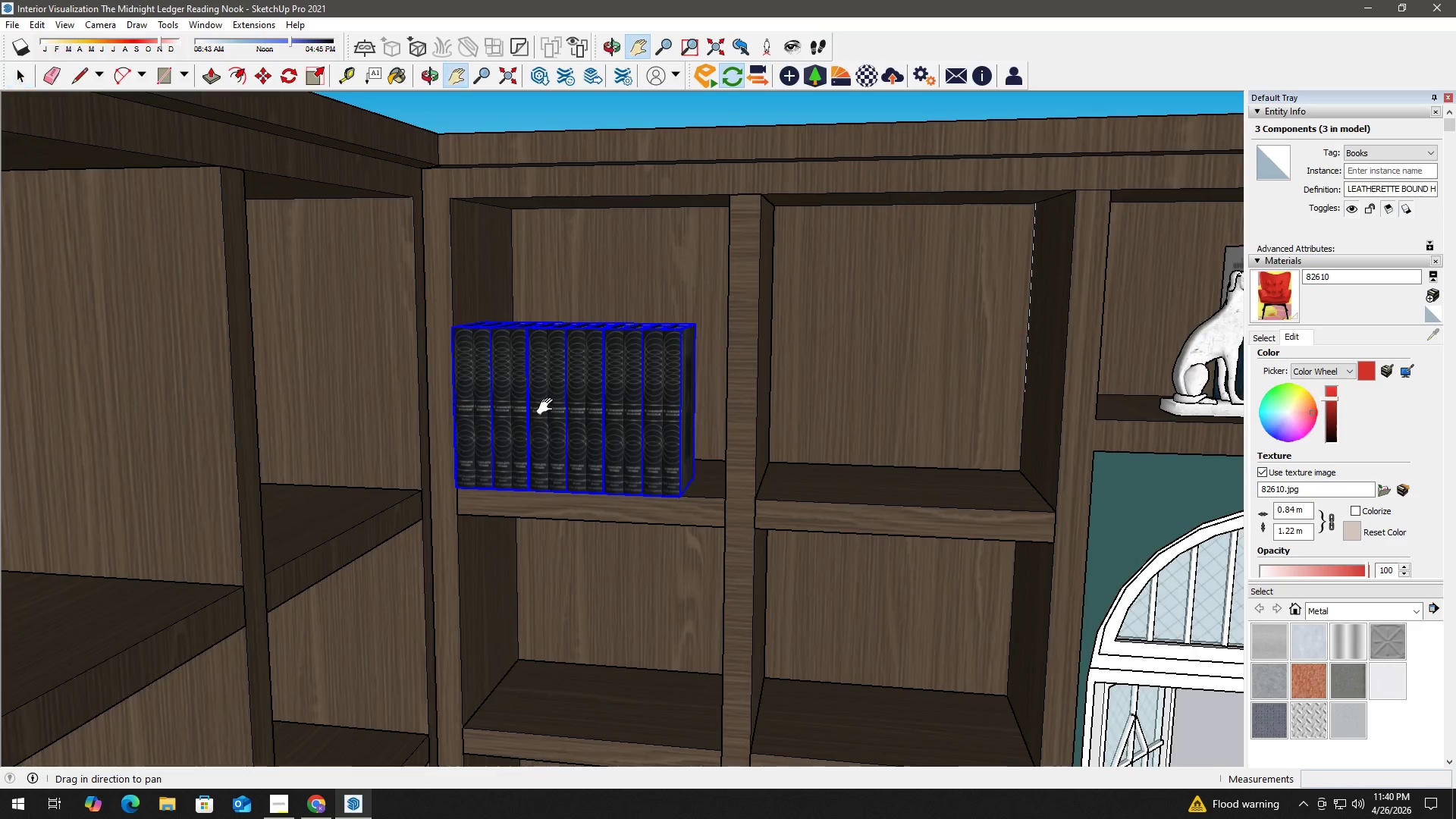 
left_click_drag(start_coordinate=[548, 406], to_coordinate=[494, 466])
 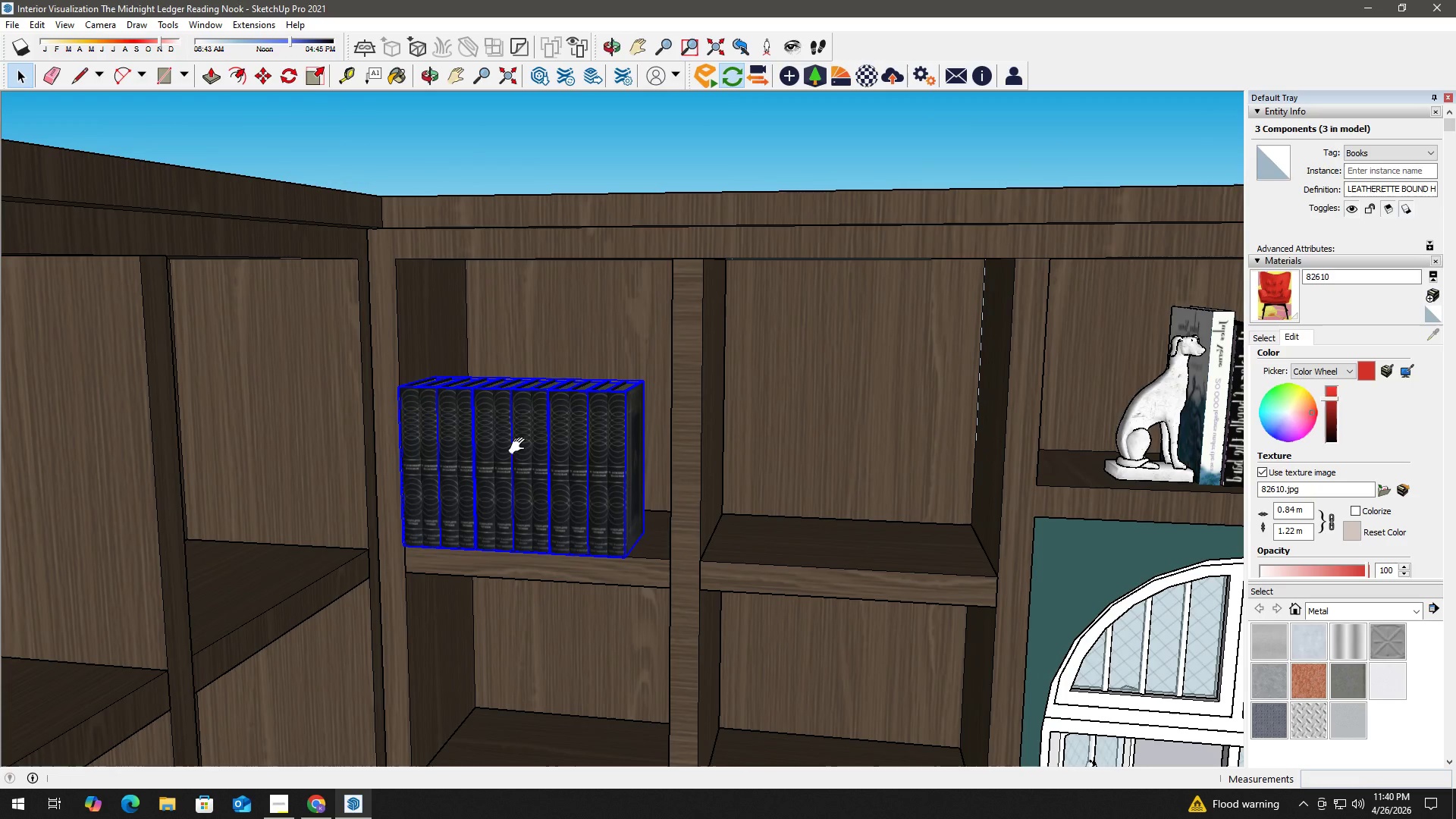 
scroll: coordinate [535, 432], scroll_direction: down, amount: 14.0
 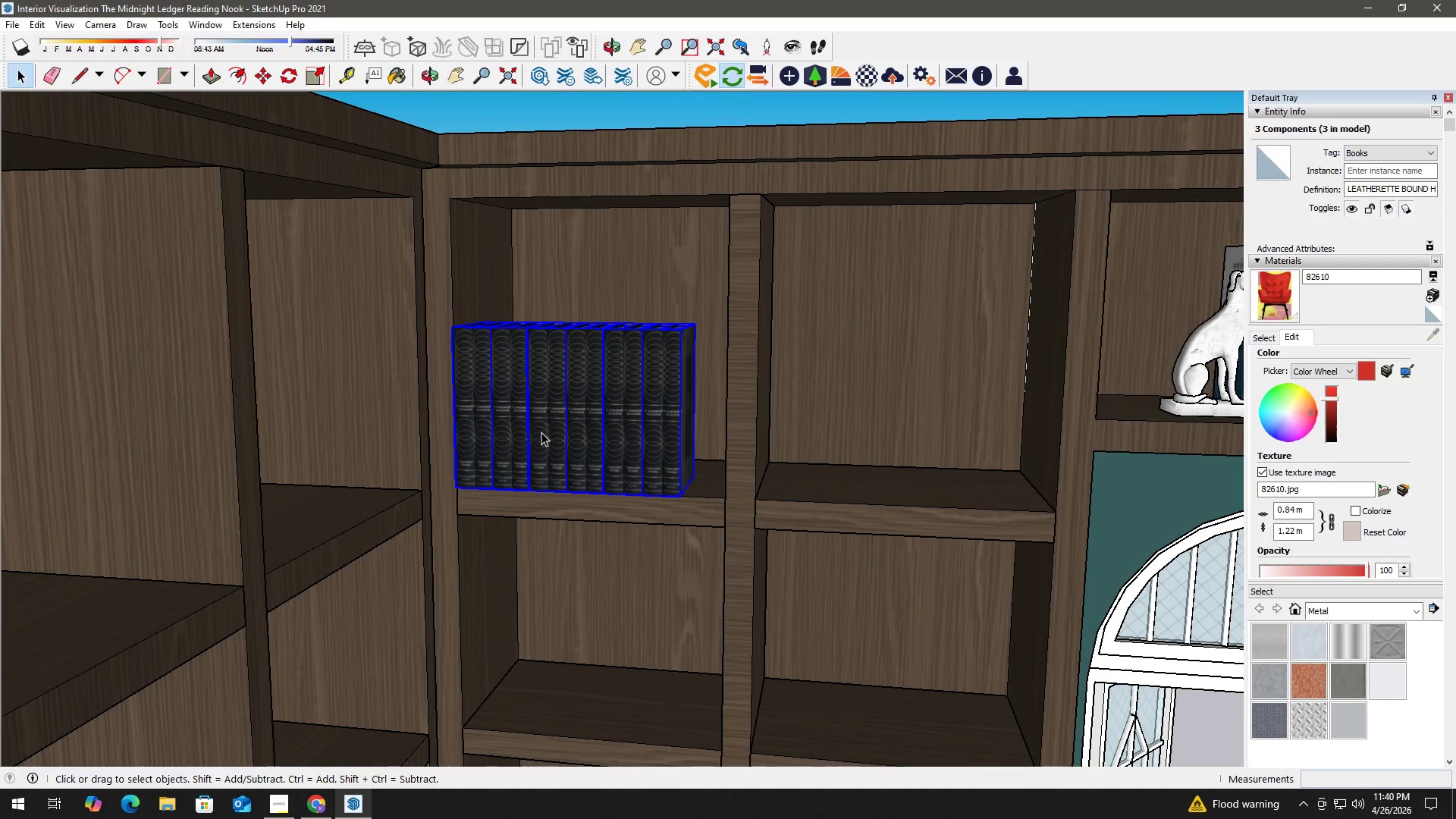 
key(Space)
 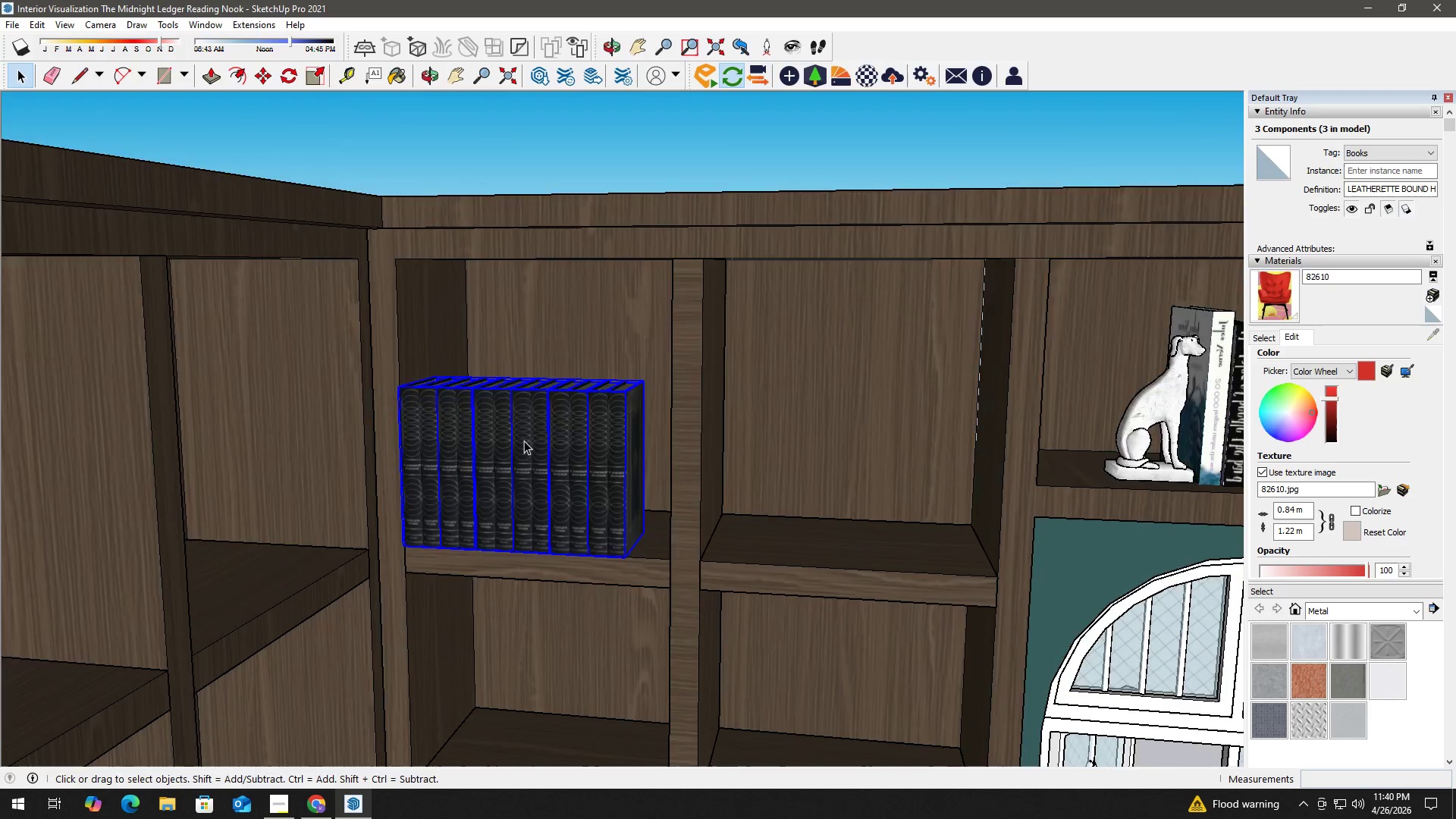 
key(M)
 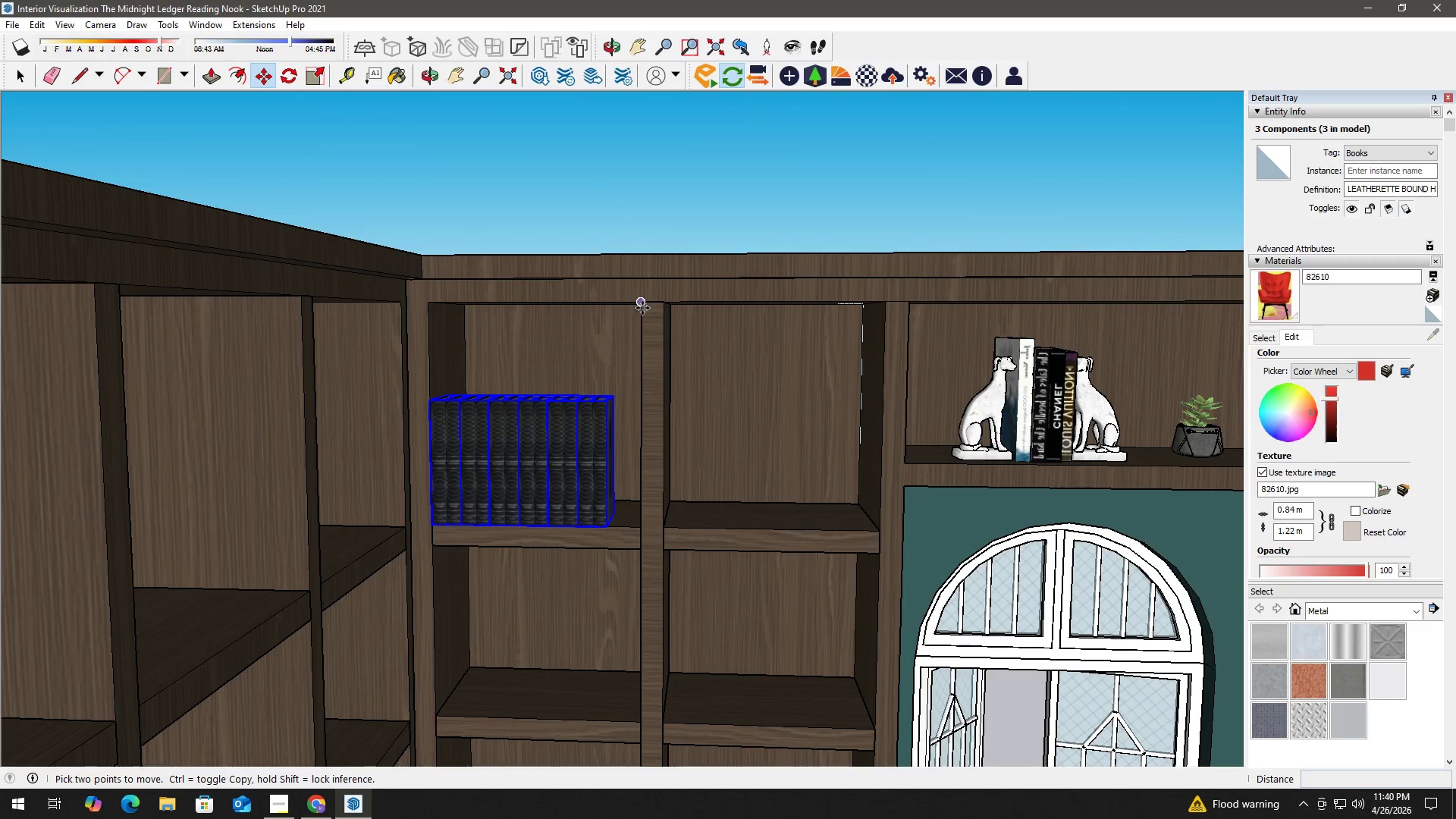 
scroll: coordinate [526, 438], scroll_direction: down, amount: 3.0
 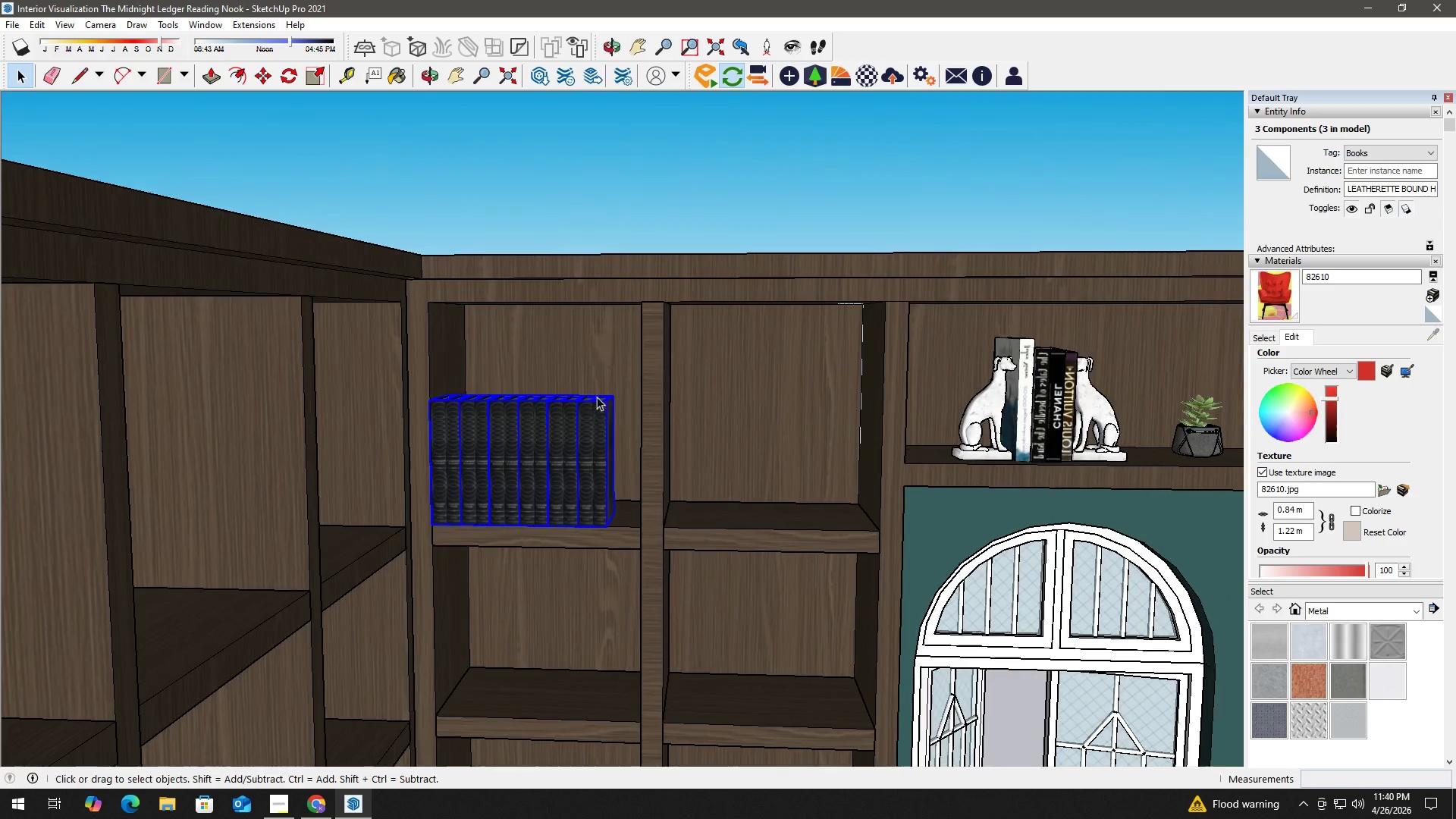 
left_click([643, 306])
 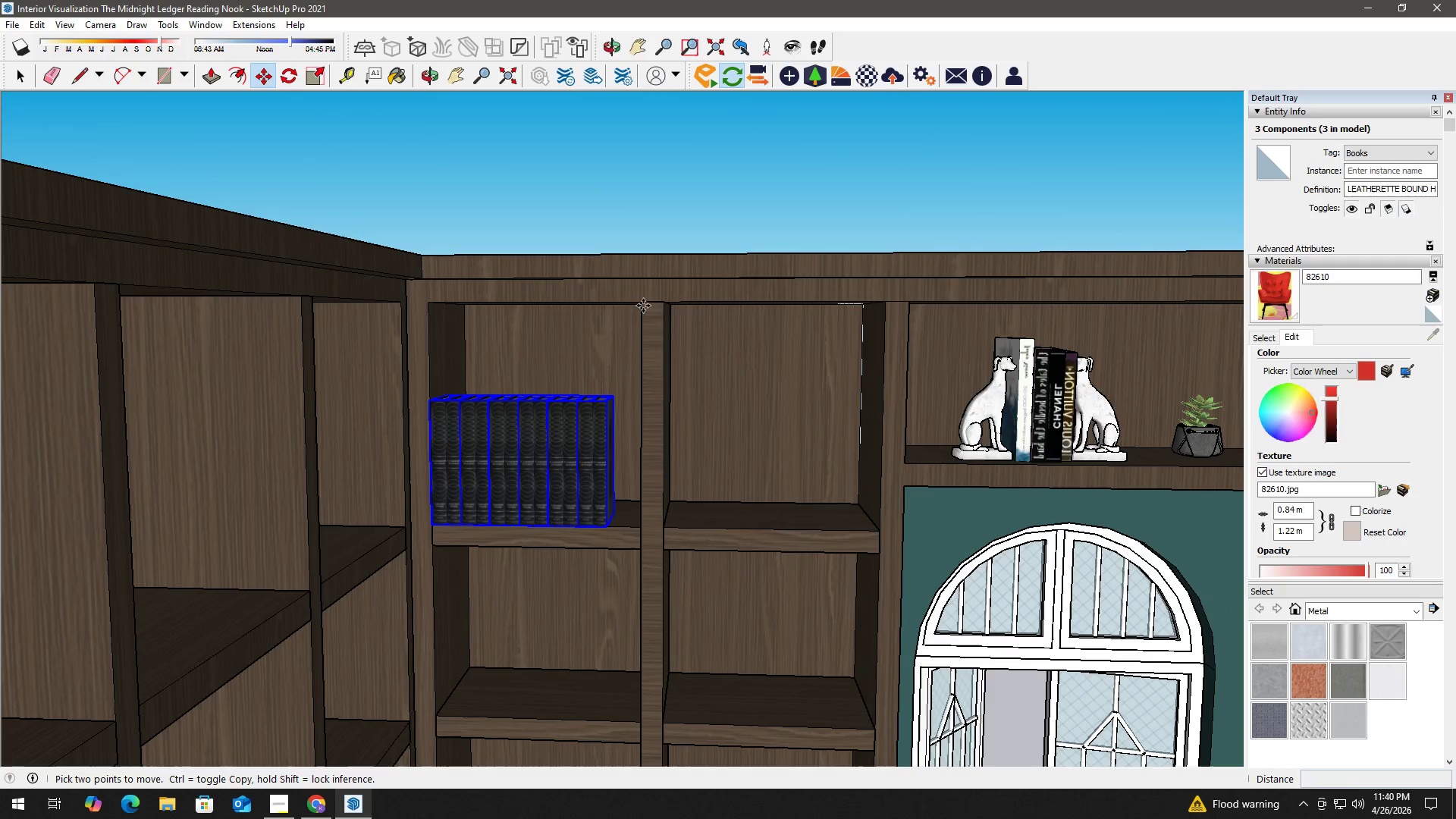 
key(Control+ControlLeft)
 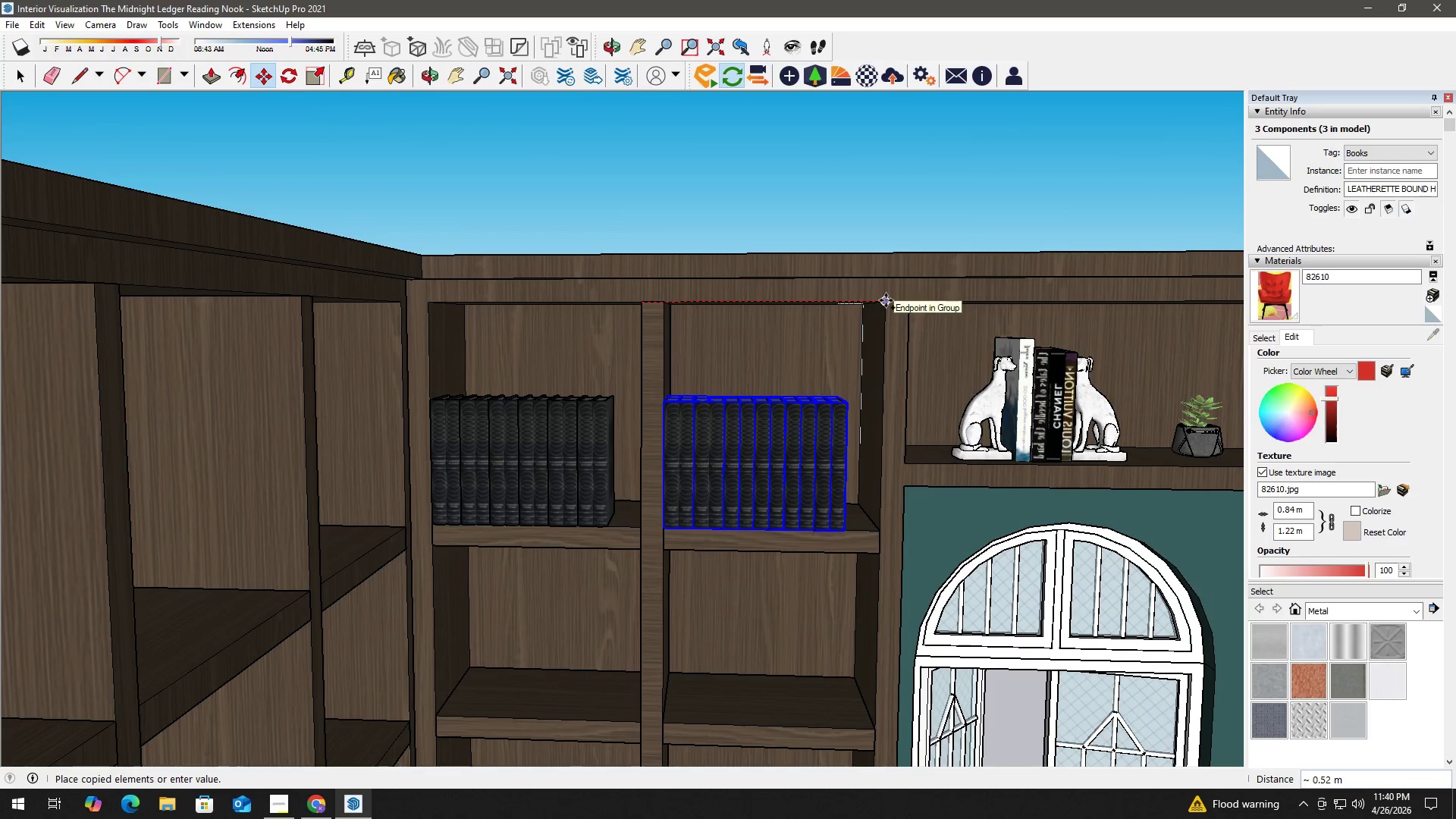 
left_click([886, 300])
 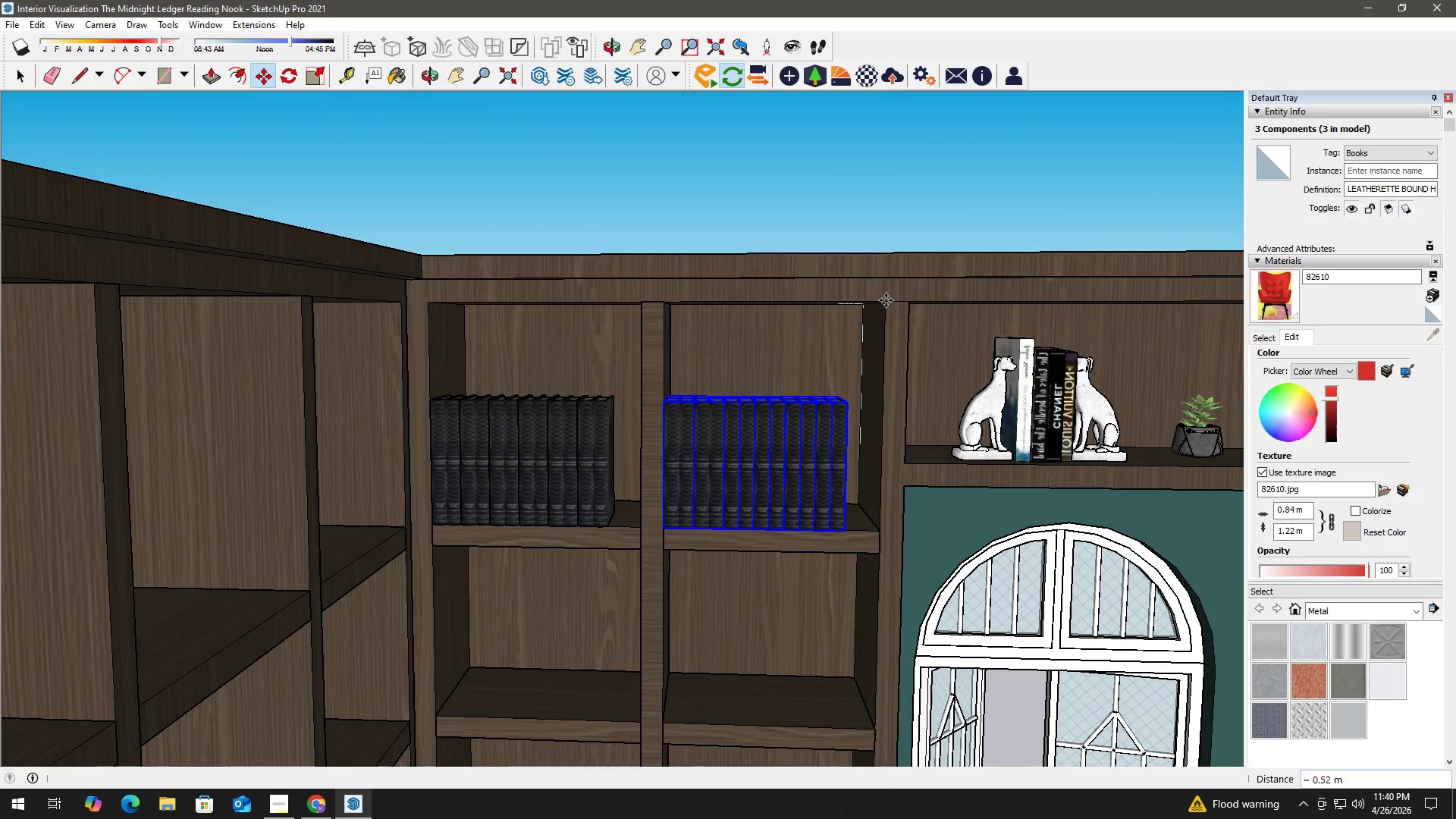 
key(Space)
 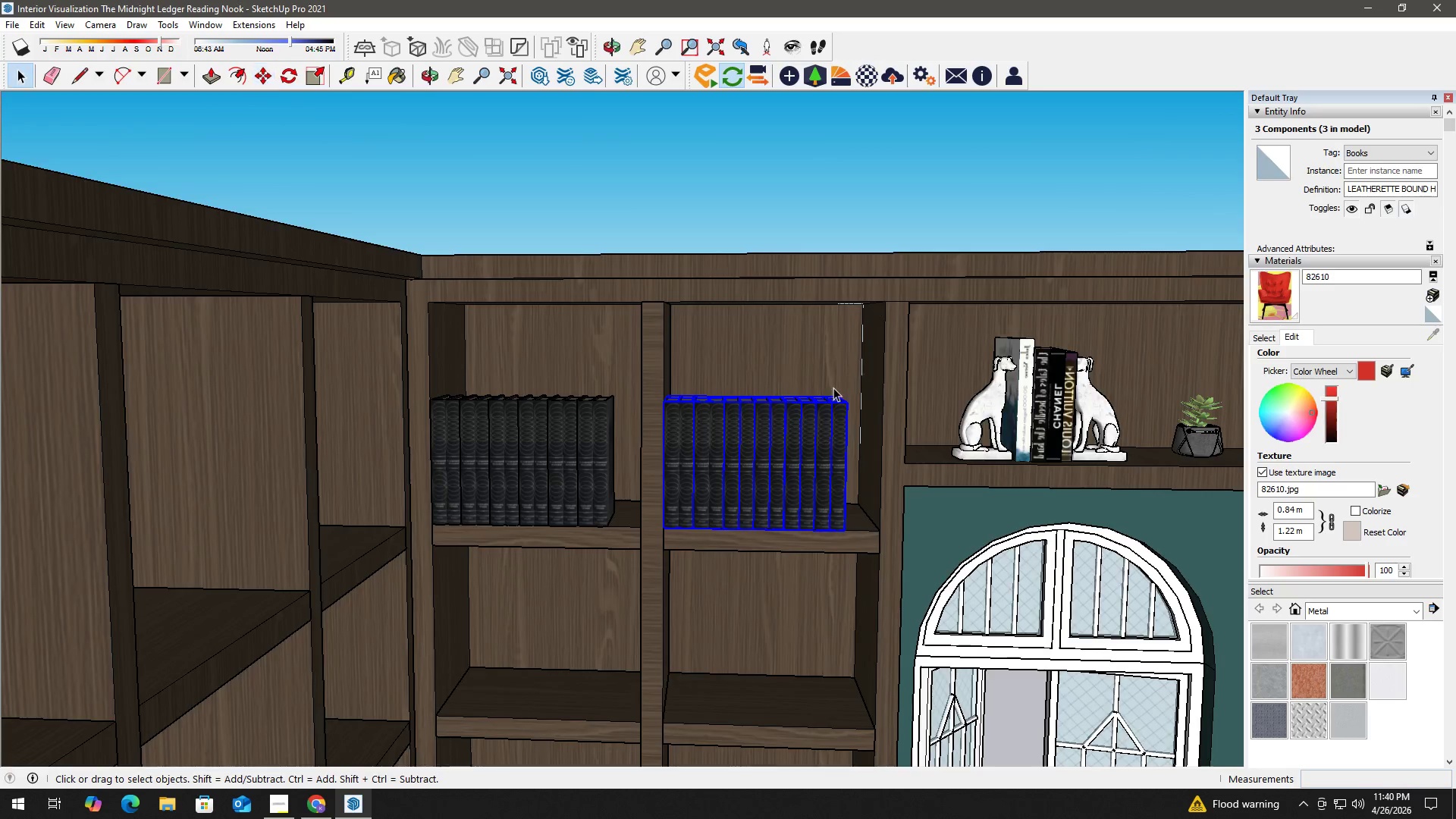 
scroll: coordinate [778, 488], scroll_direction: down, amount: 6.0
 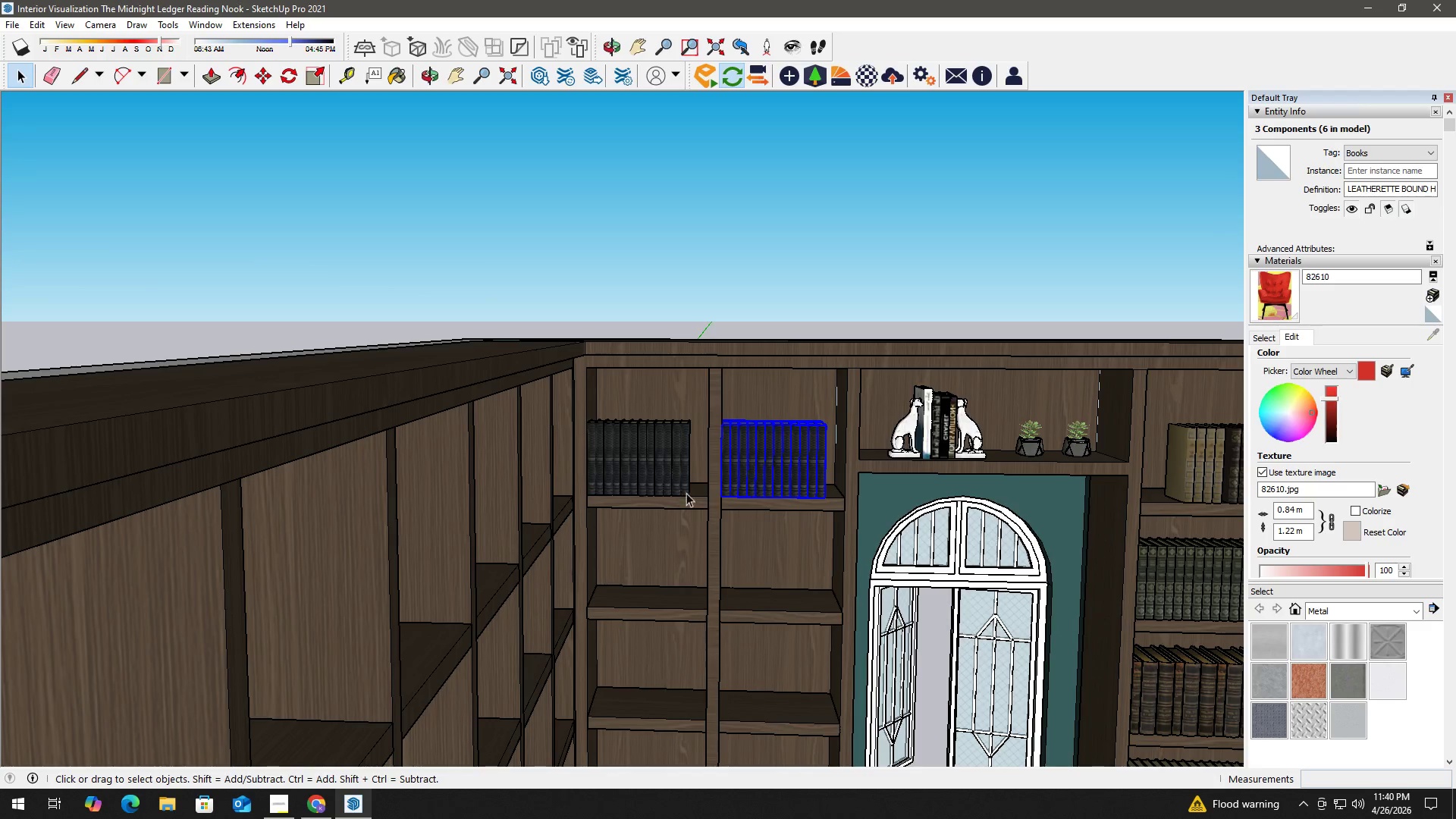 
key(H)
 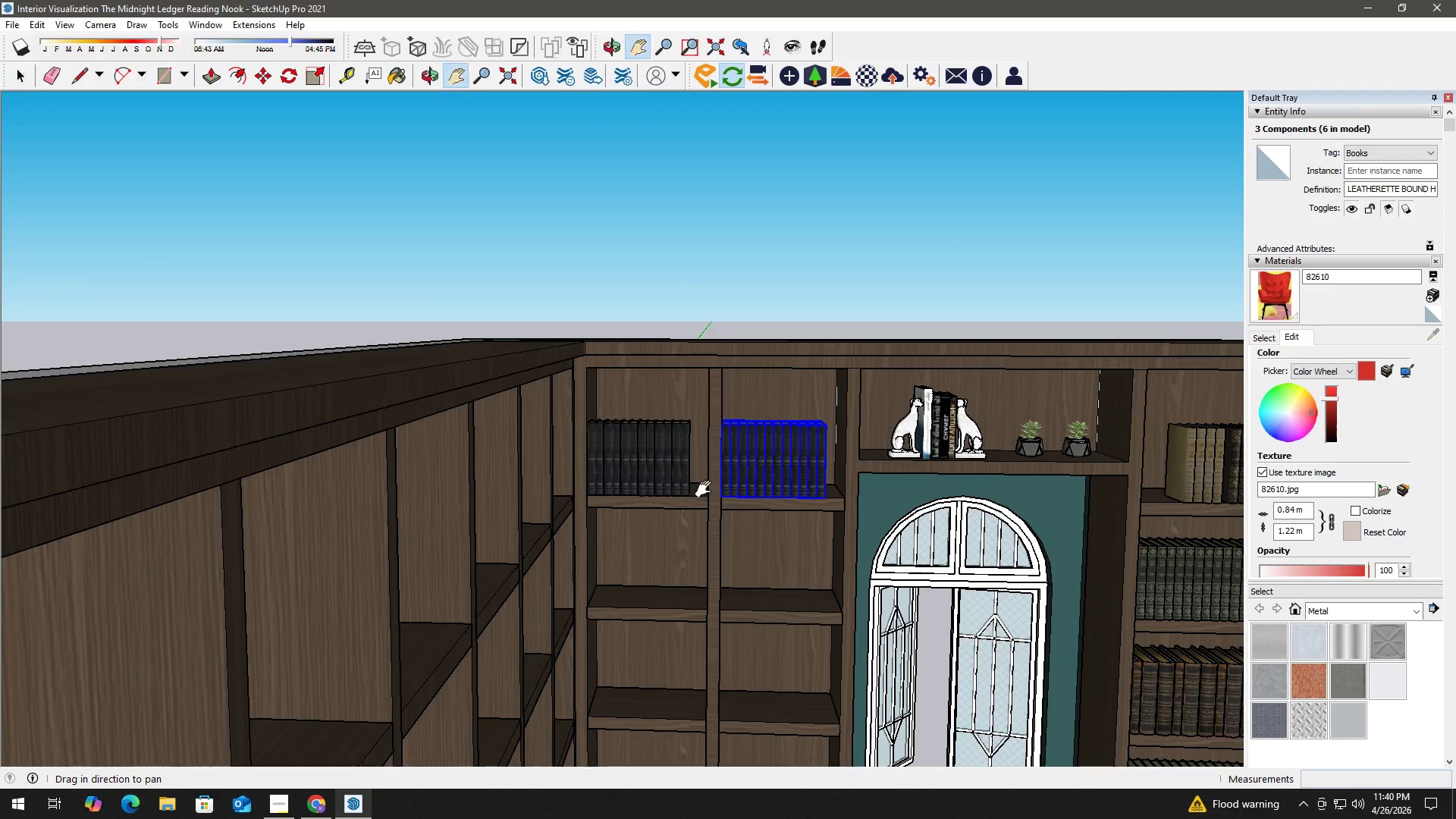 
left_click_drag(start_coordinate=[713, 488], to_coordinate=[503, 375])
 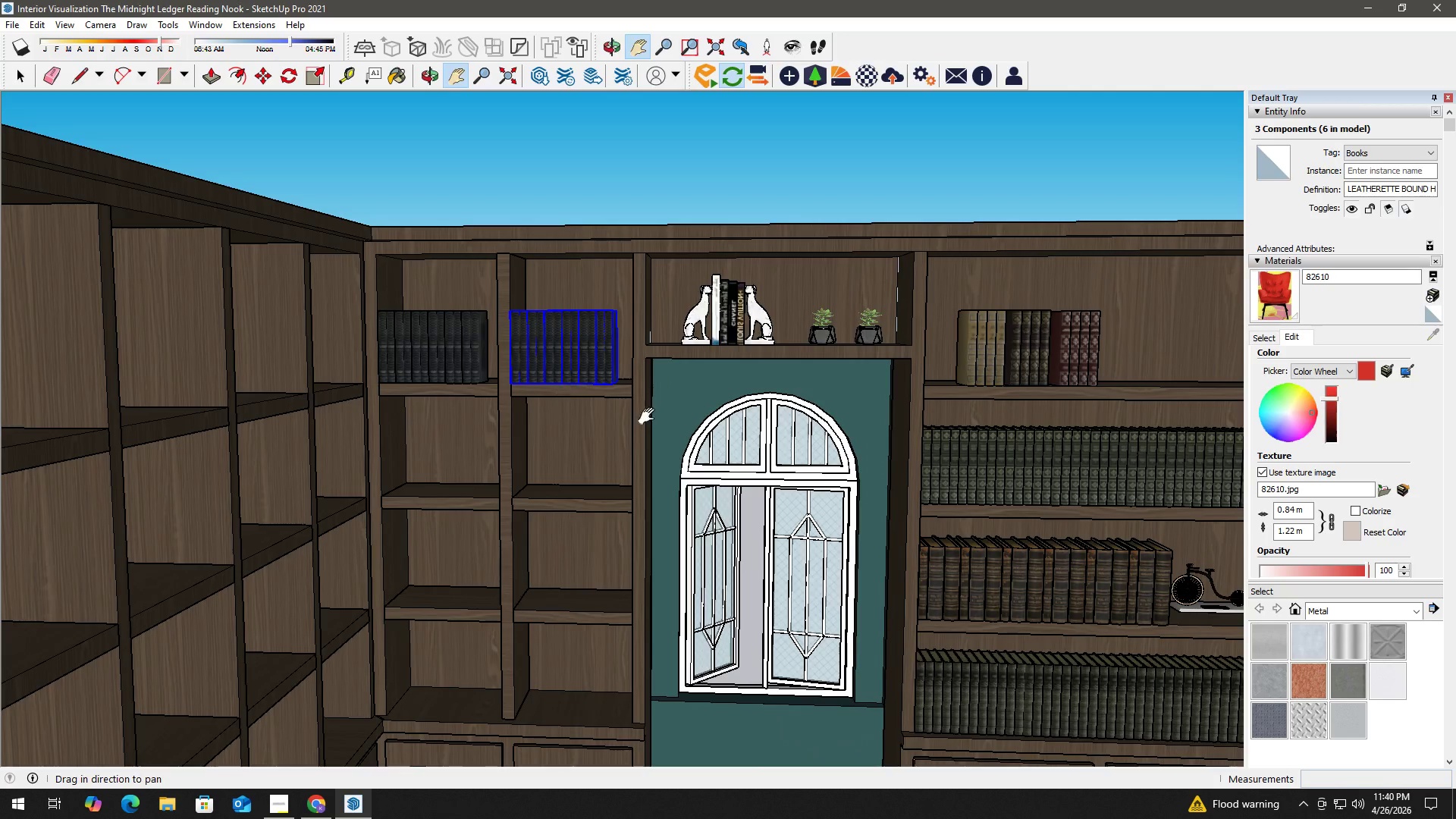 
key(Space)
 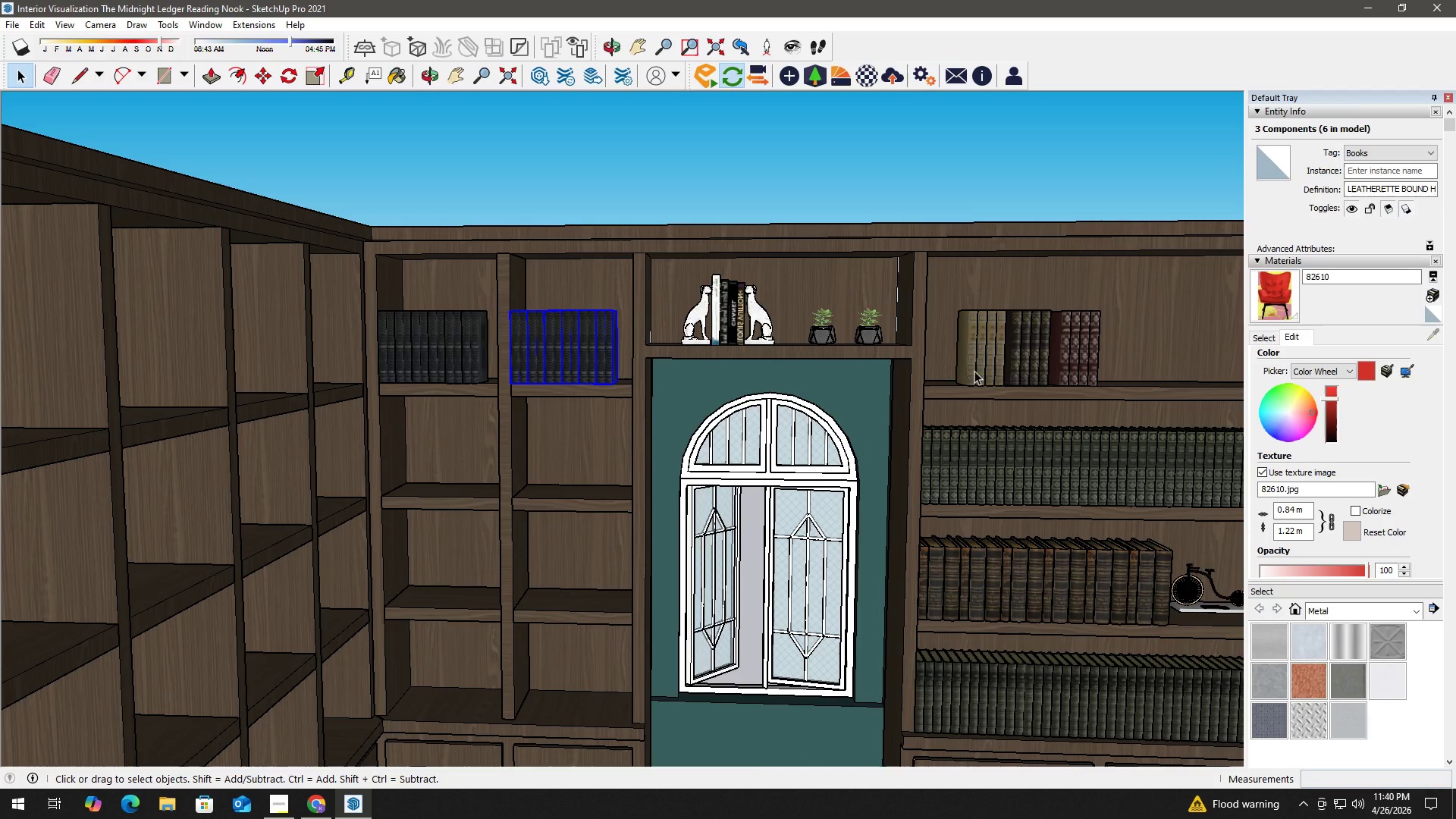 
left_click([986, 349])
 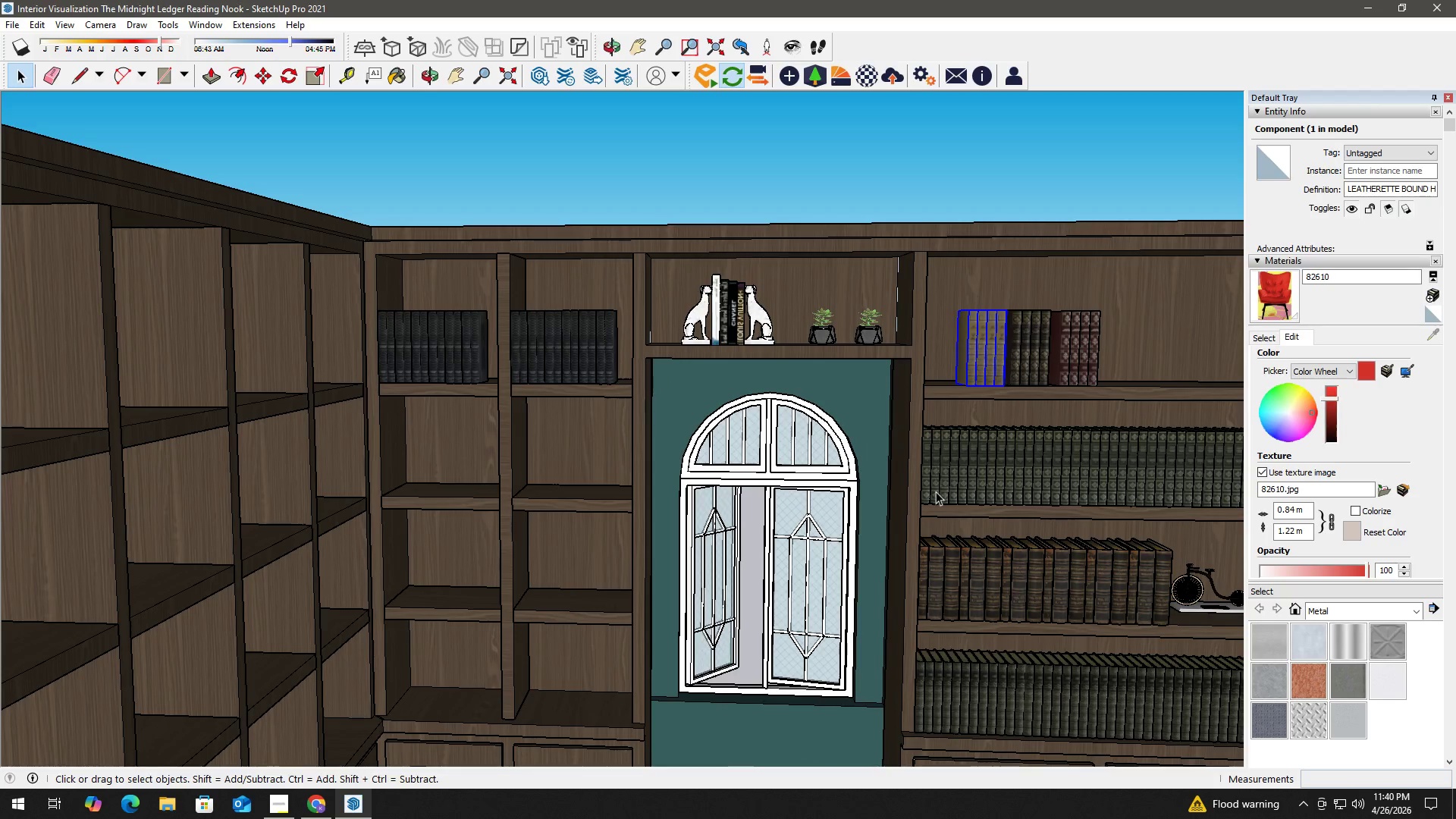 
left_click([948, 556])
 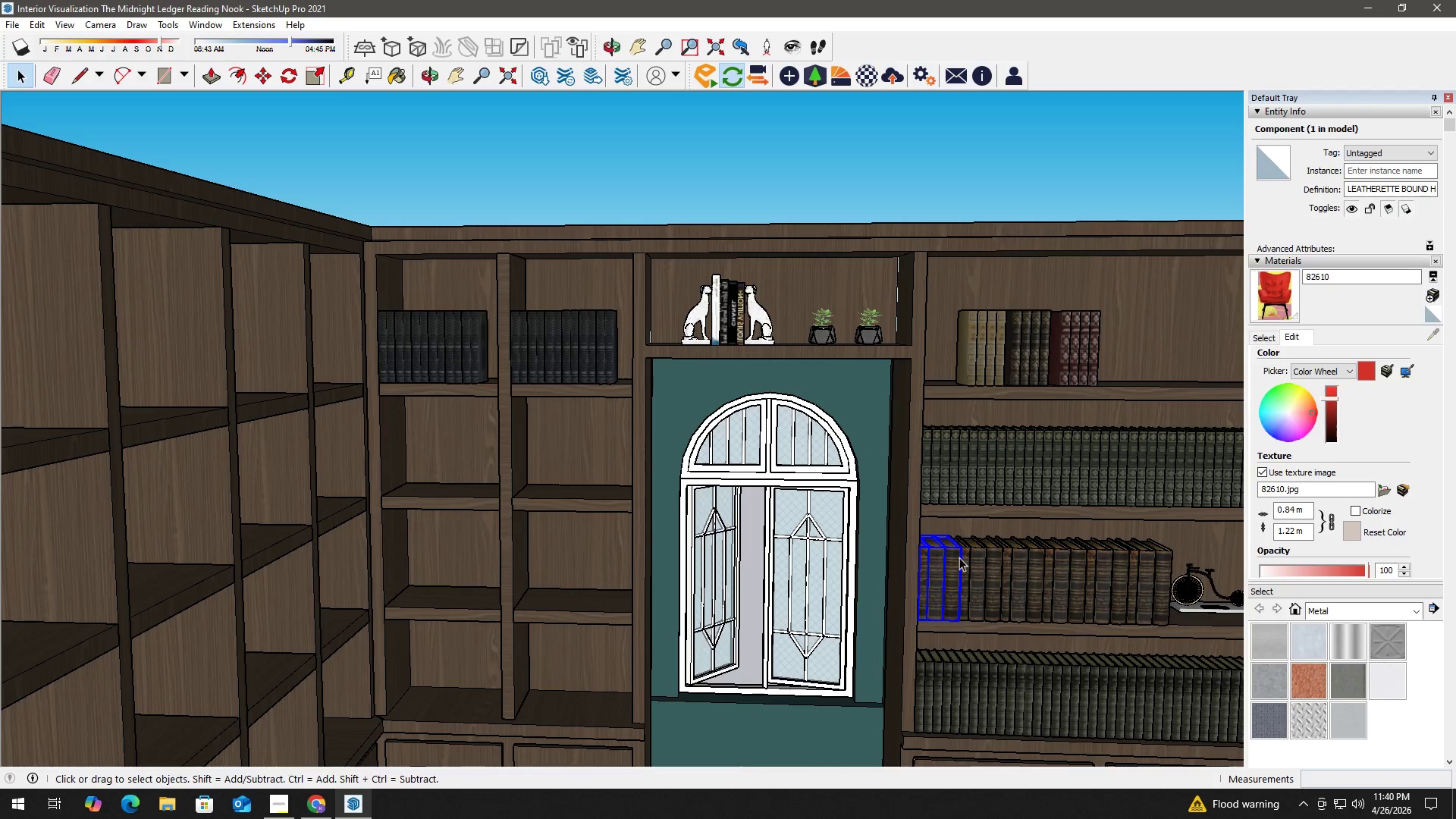 
hold_key(key=ControlLeft, duration=0.83)
left_click([988, 563])
 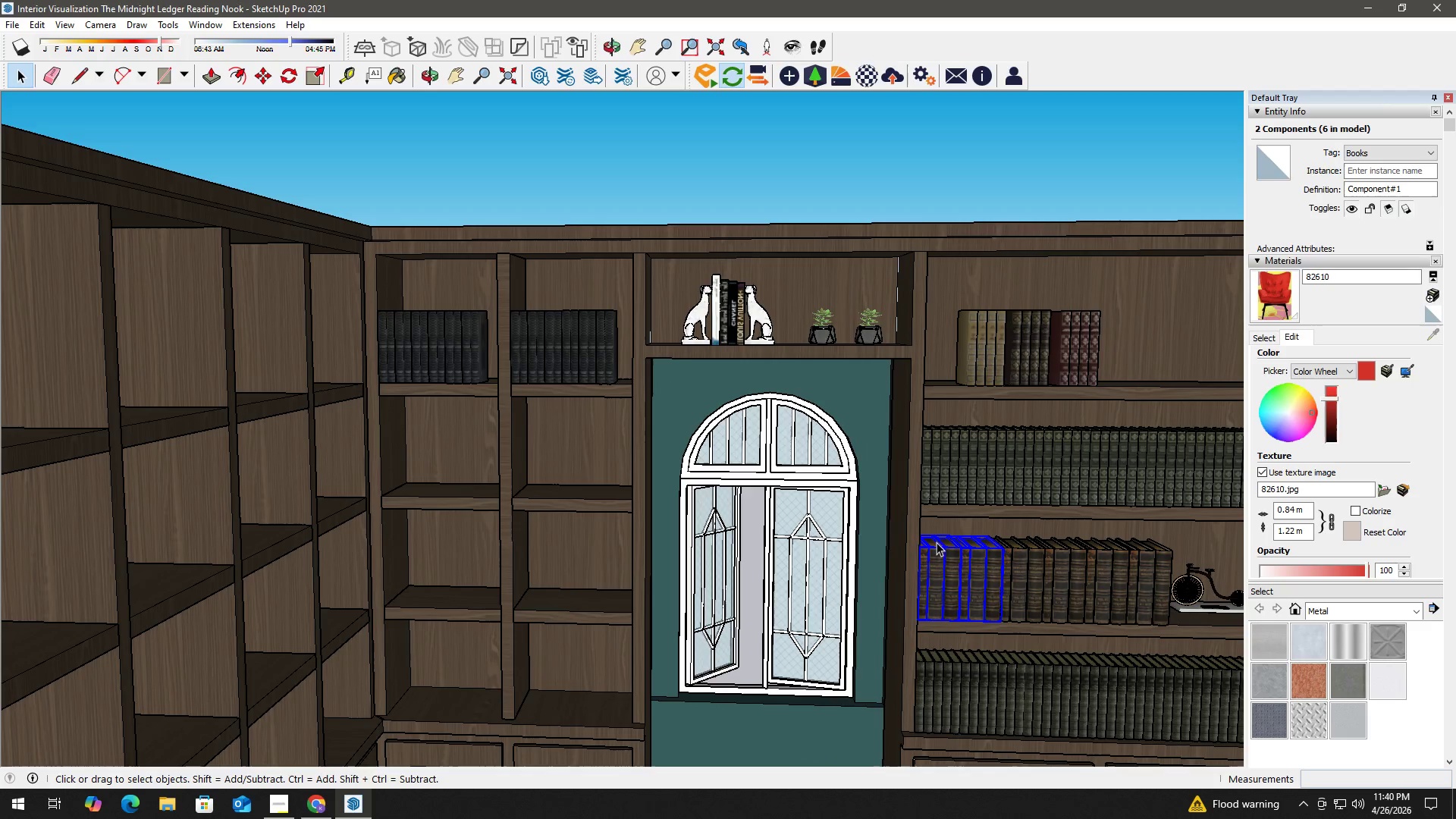 
key(M)
 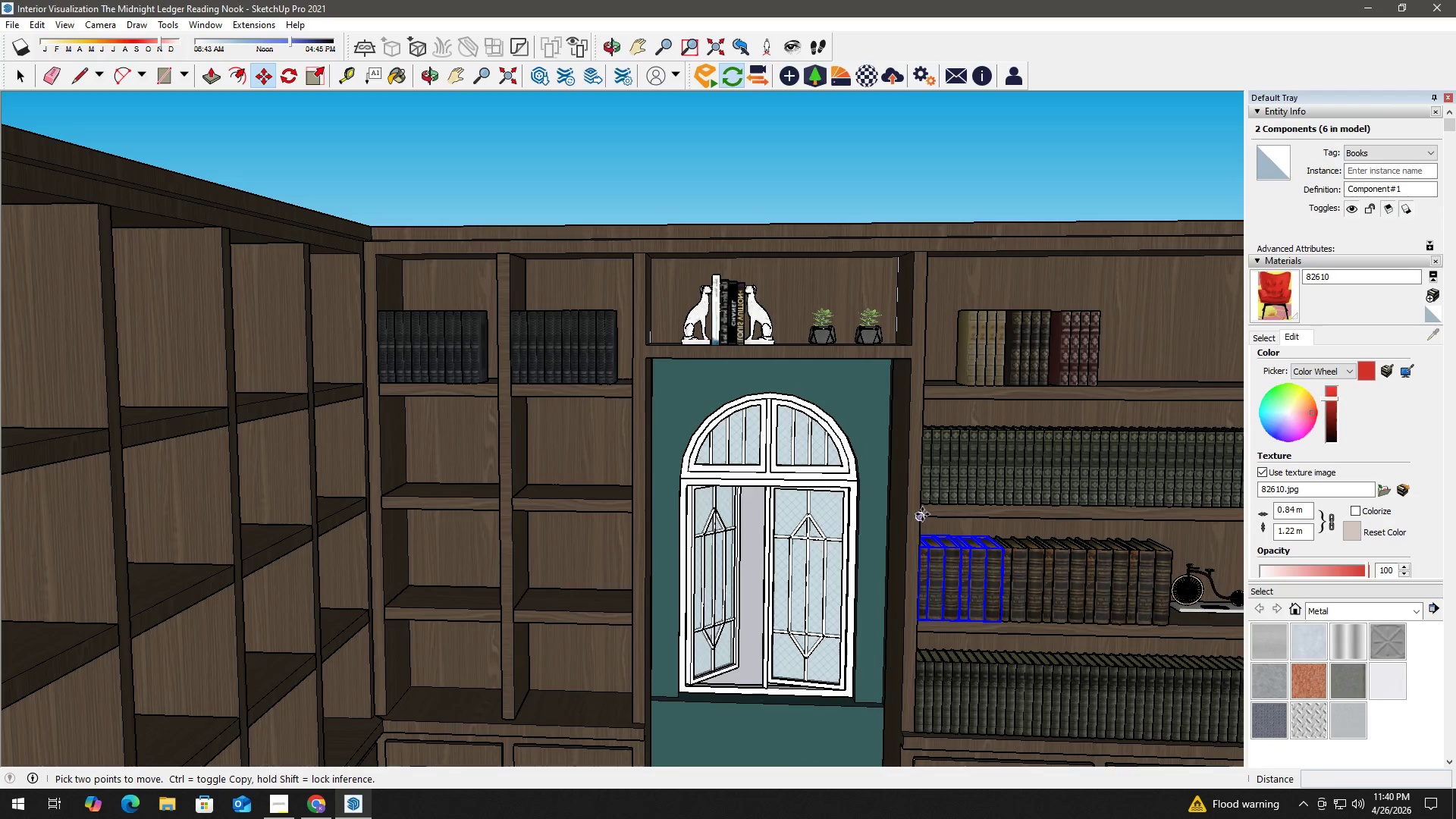 
left_click([922, 515])
 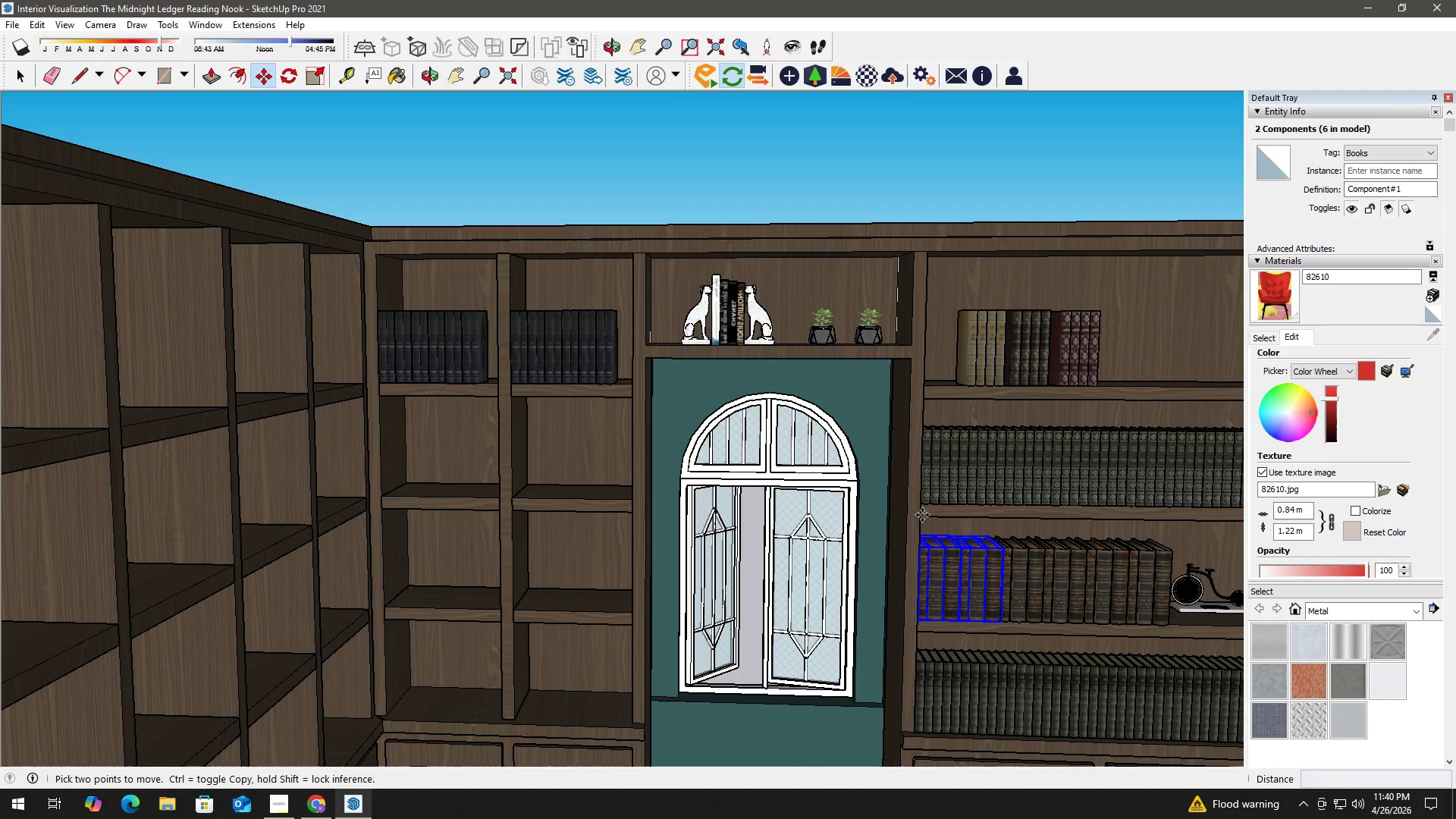 
key(Control+ControlLeft)
 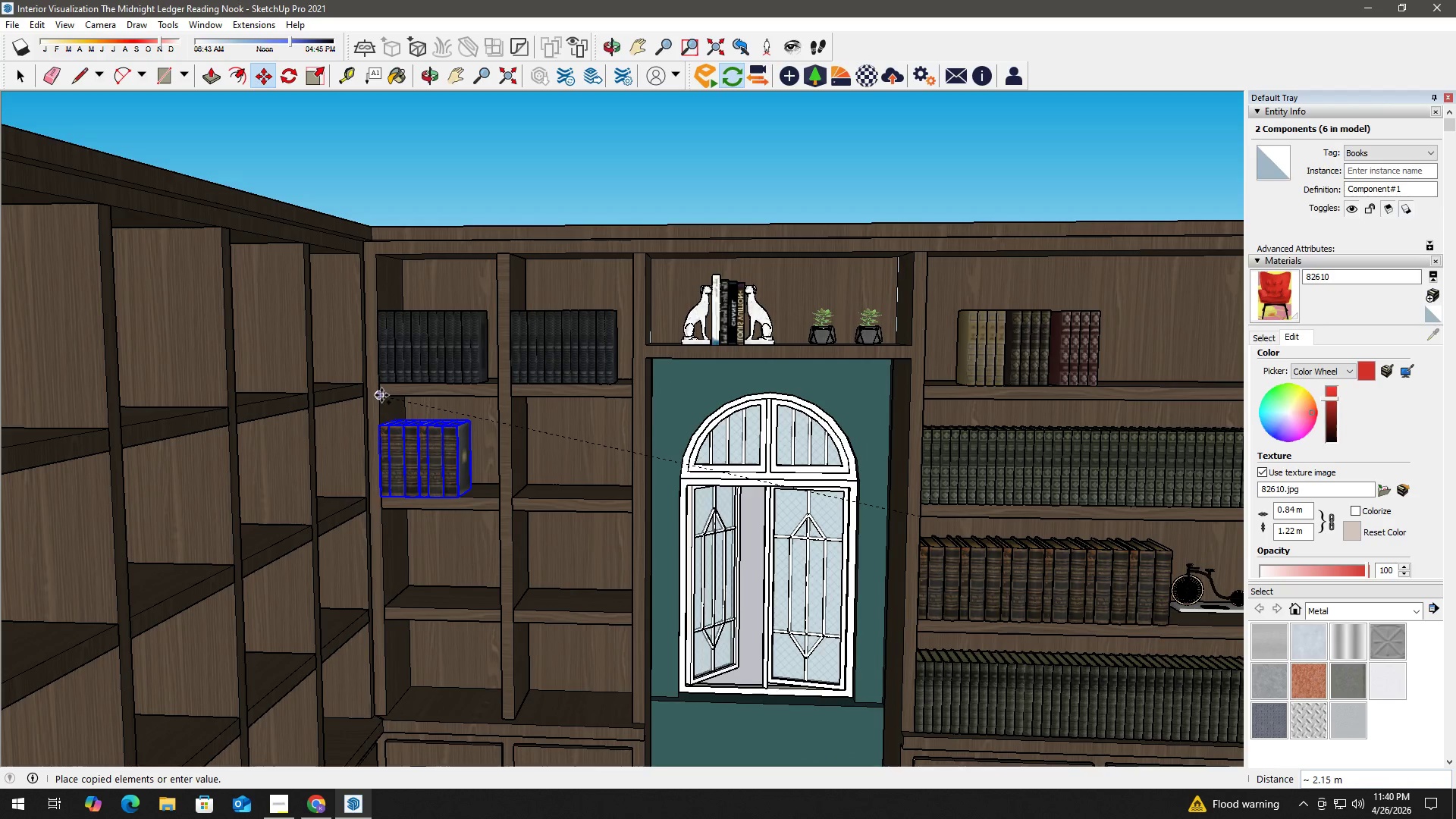 
left_click([381, 395])
 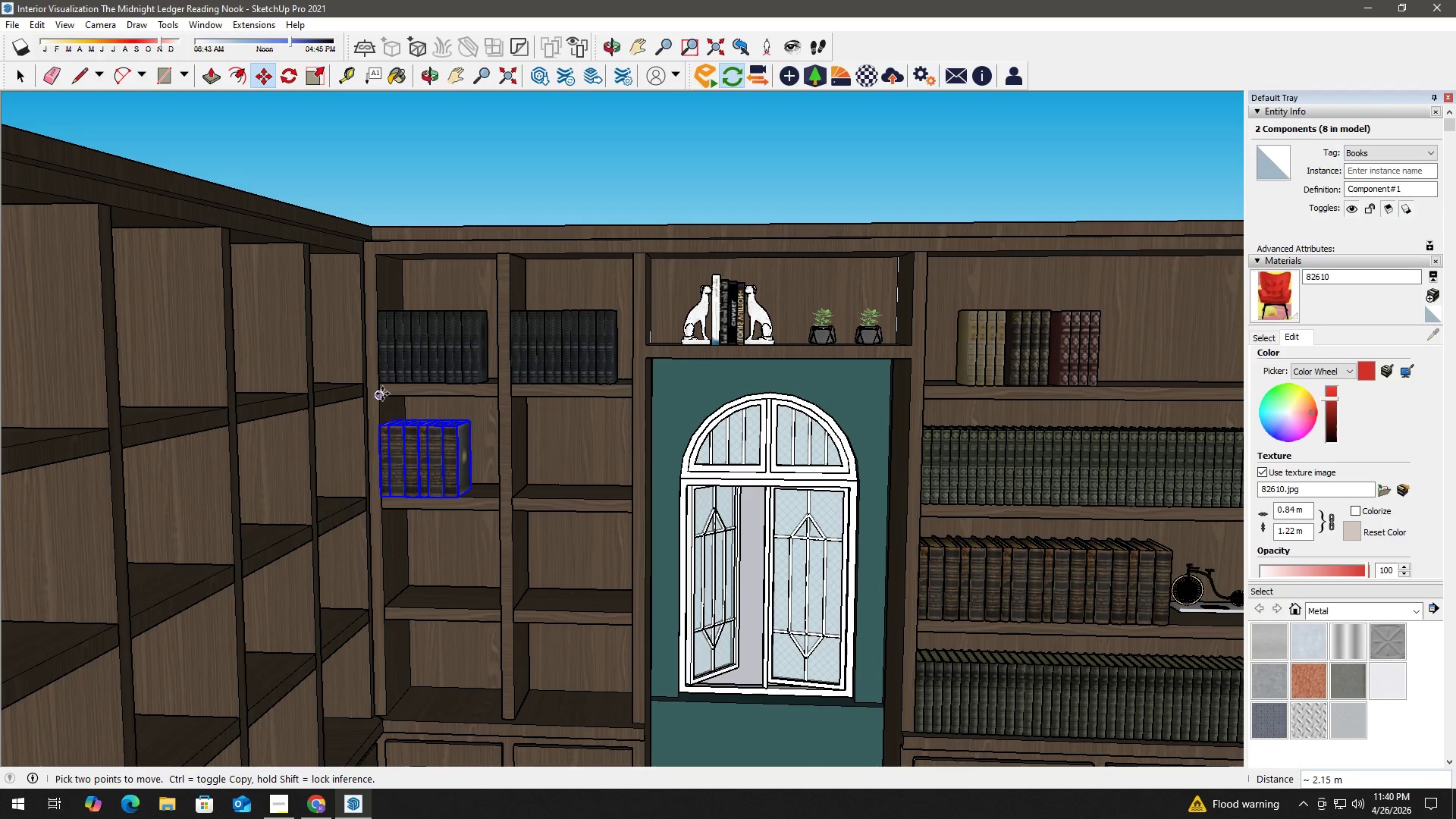 
left_click([382, 394])
 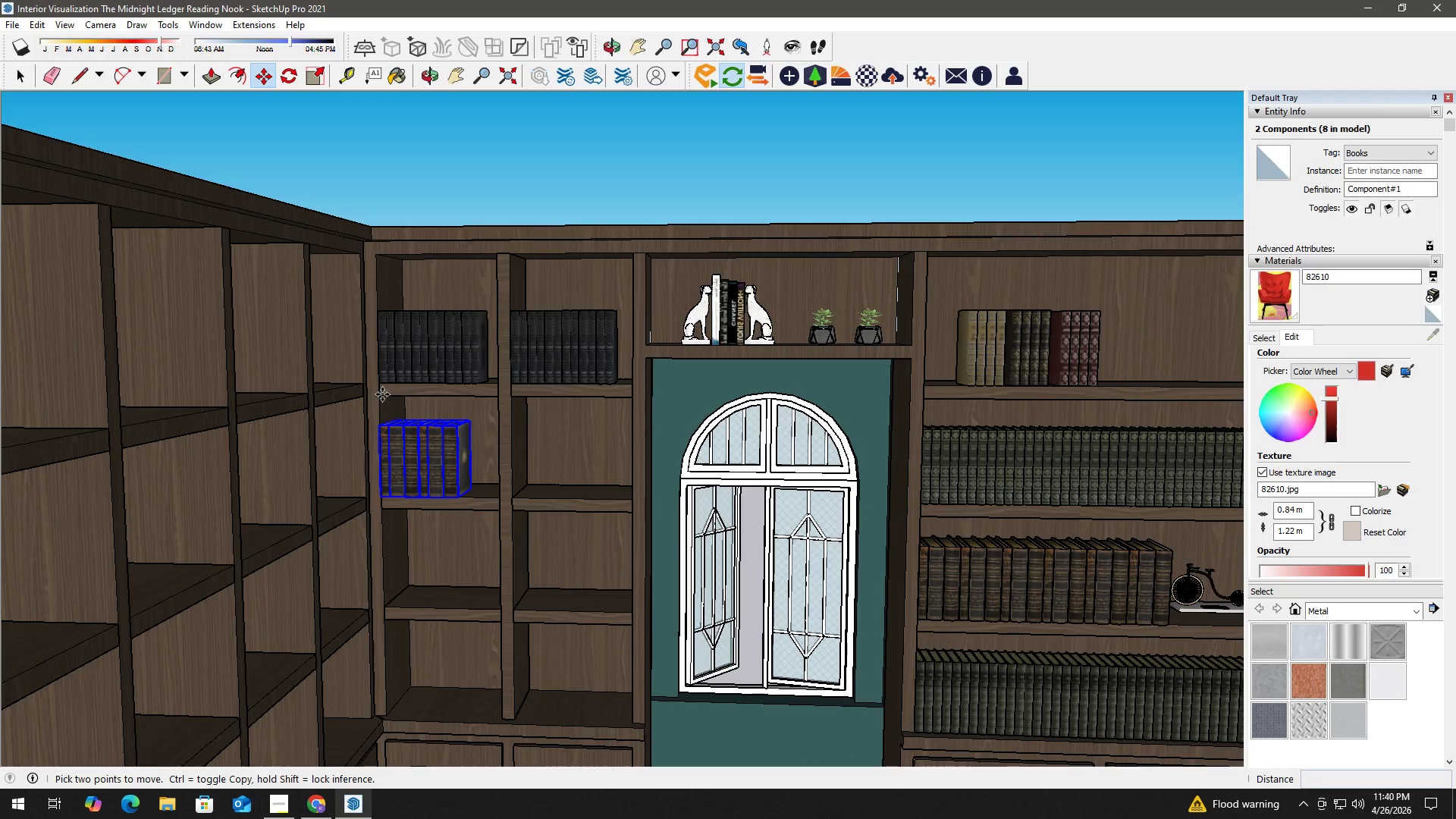 
key(Control+ControlLeft)
 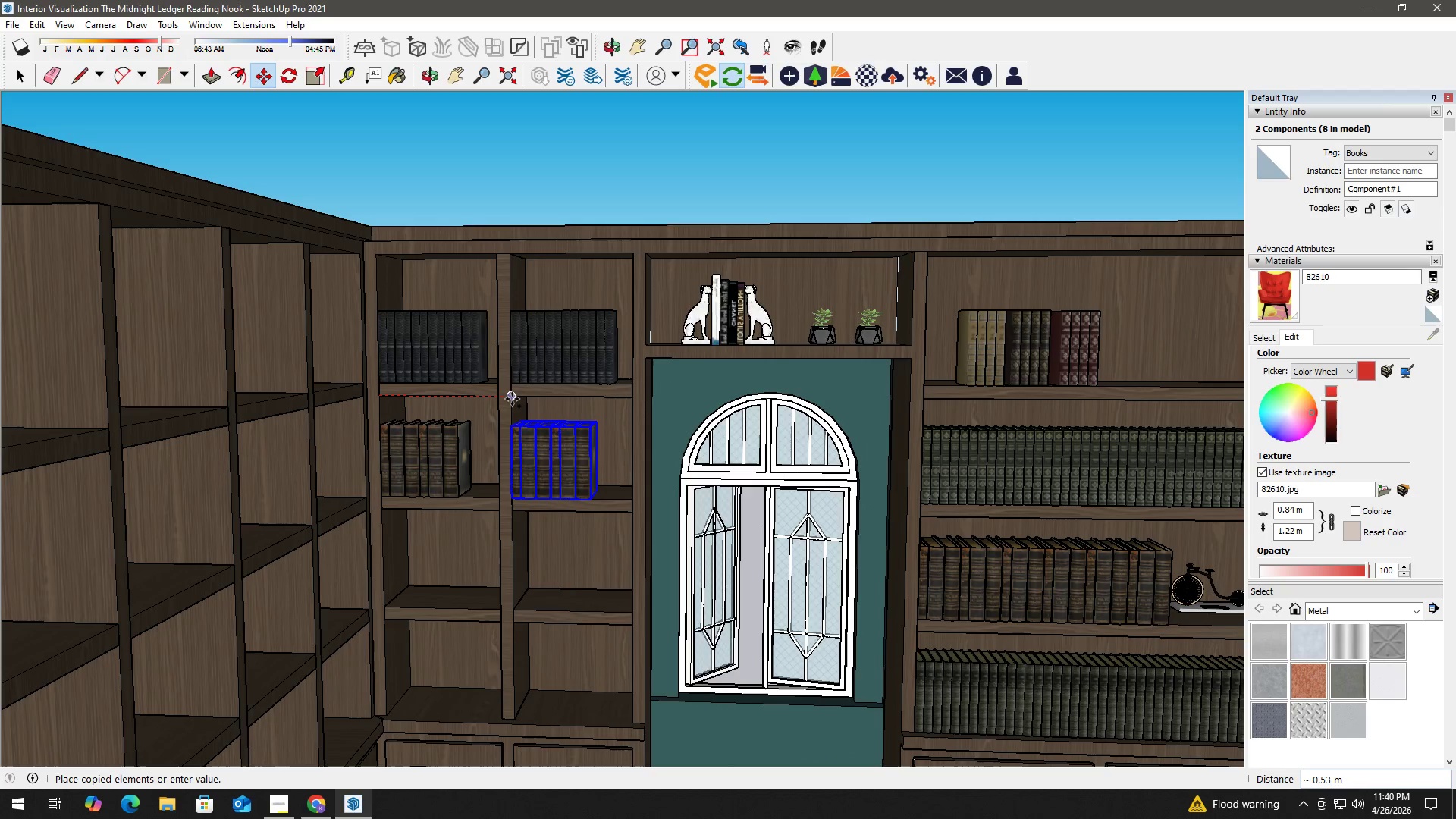 
left_click([512, 398])
 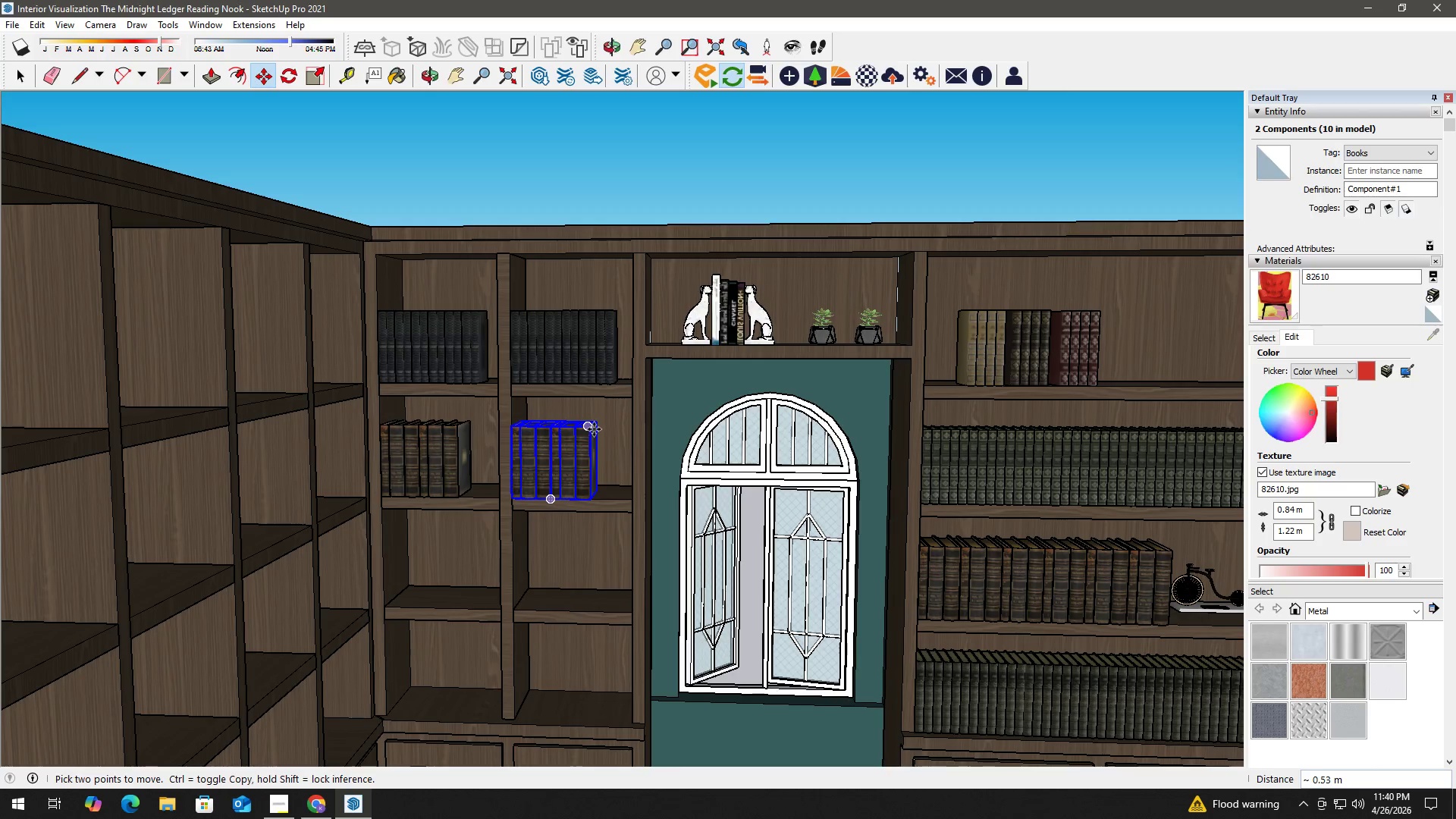 
left_click([596, 428])
 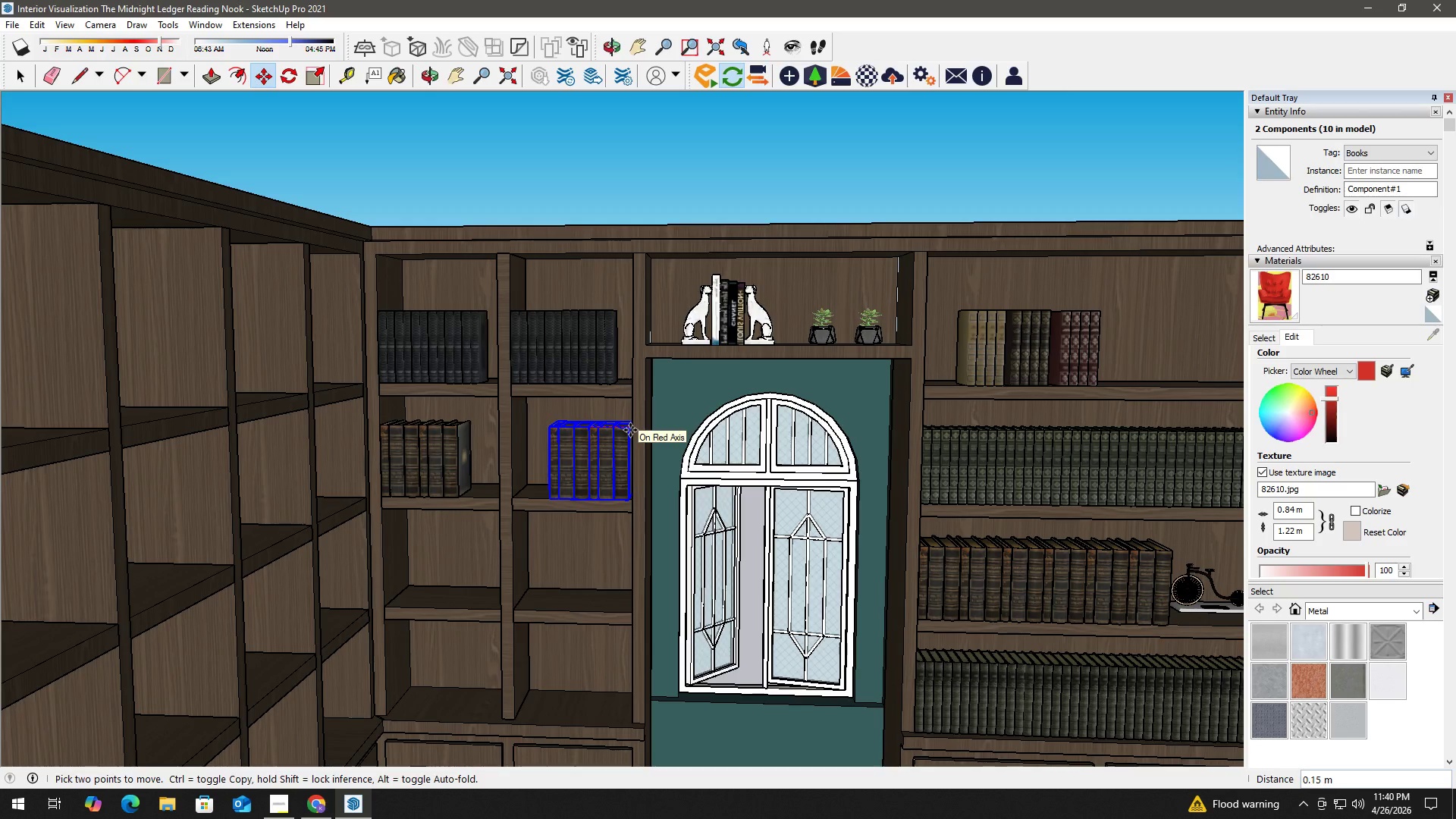 
left_click([632, 430])
 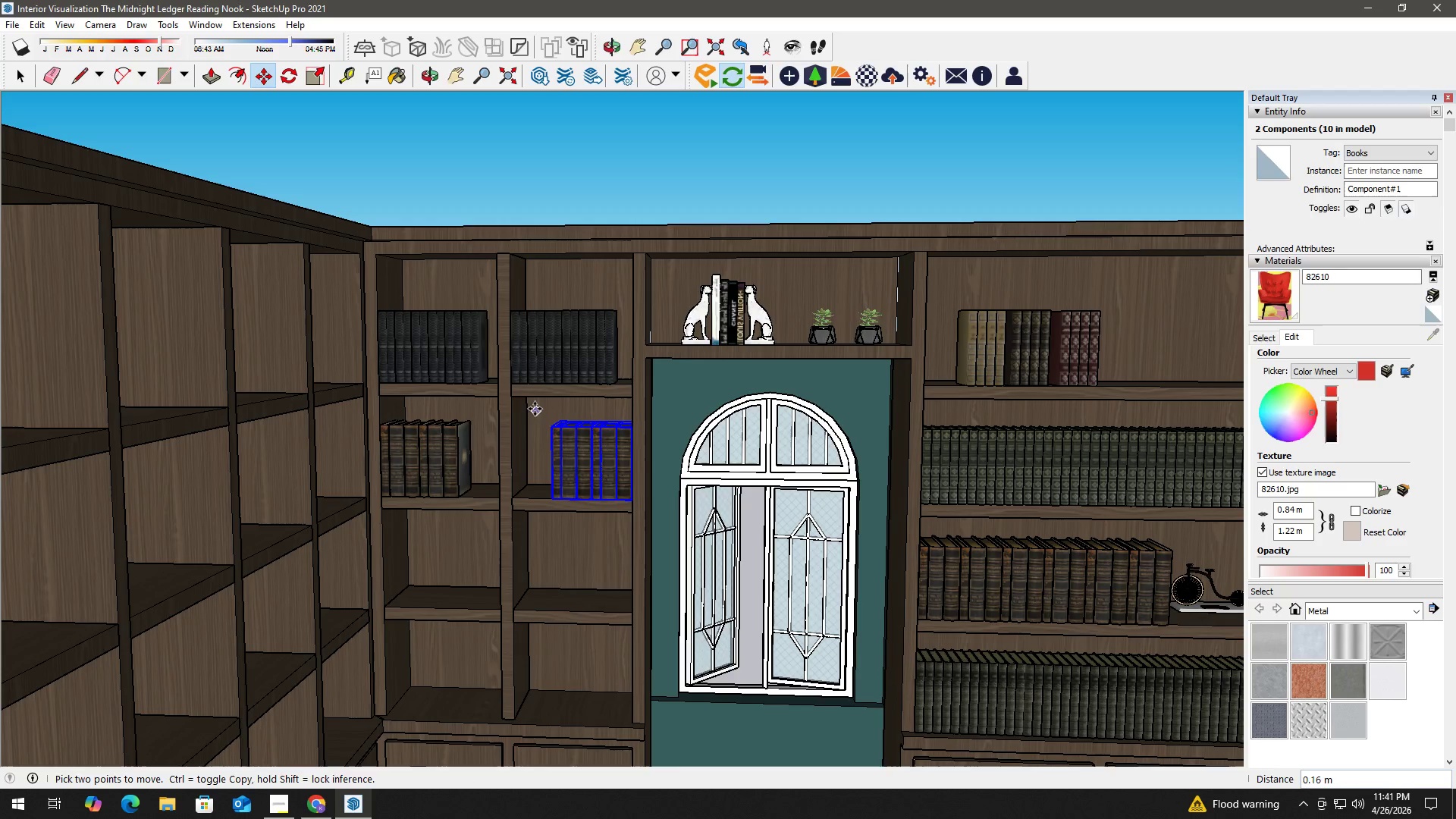 
key(Control+Z)
 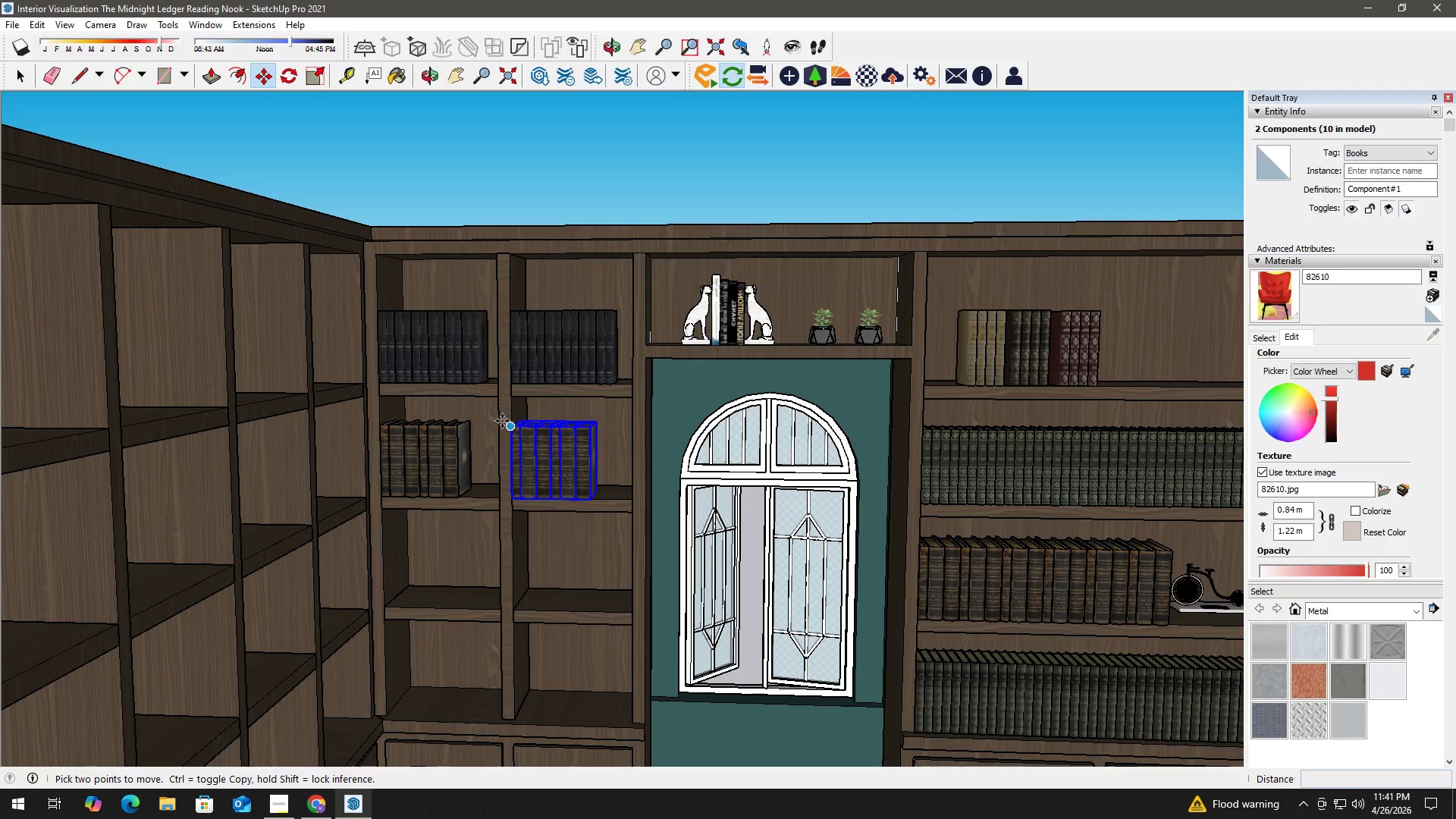 
key(Space)
 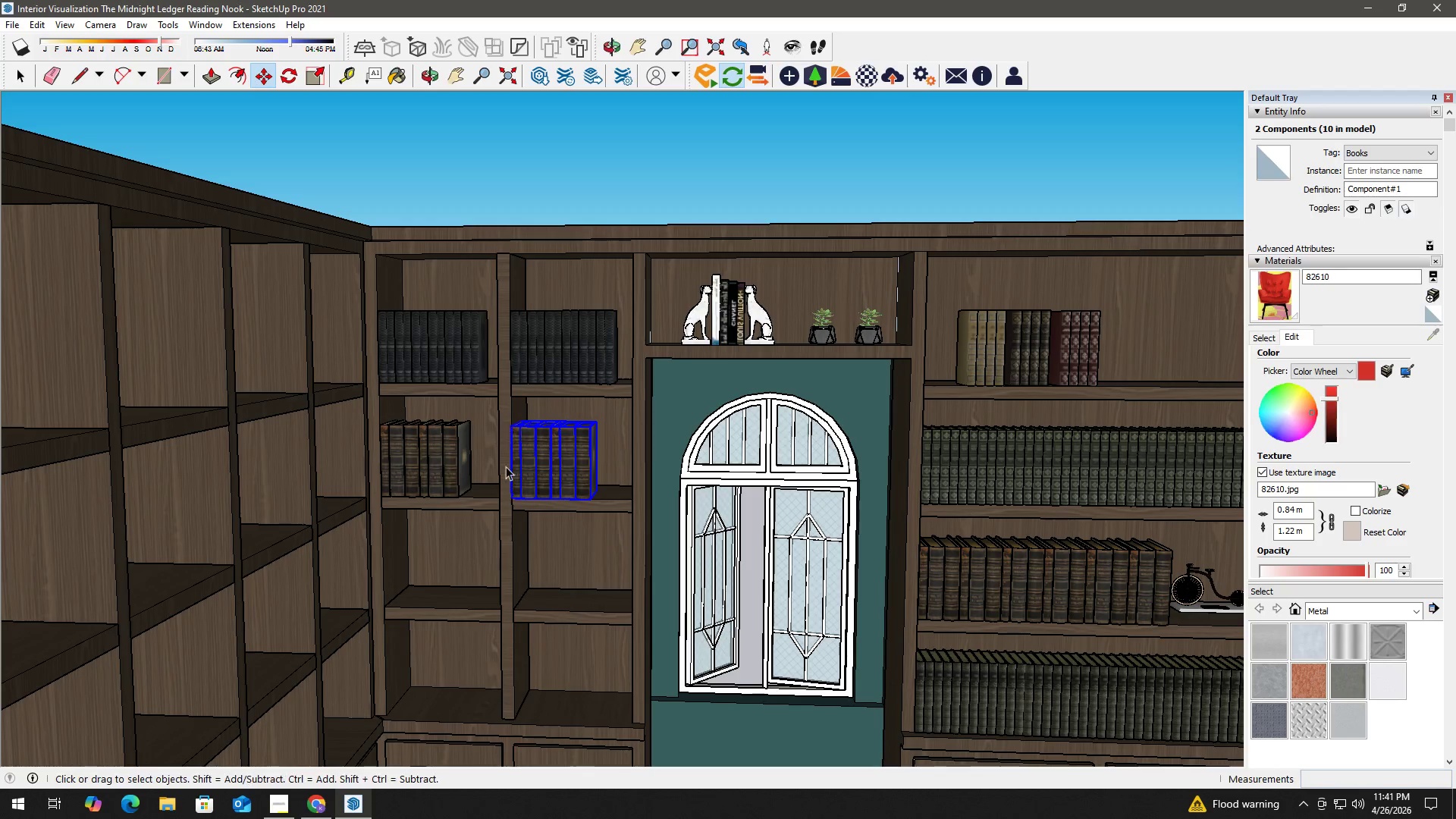 
scroll: coordinate [520, 426], scroll_direction: down, amount: 7.0
 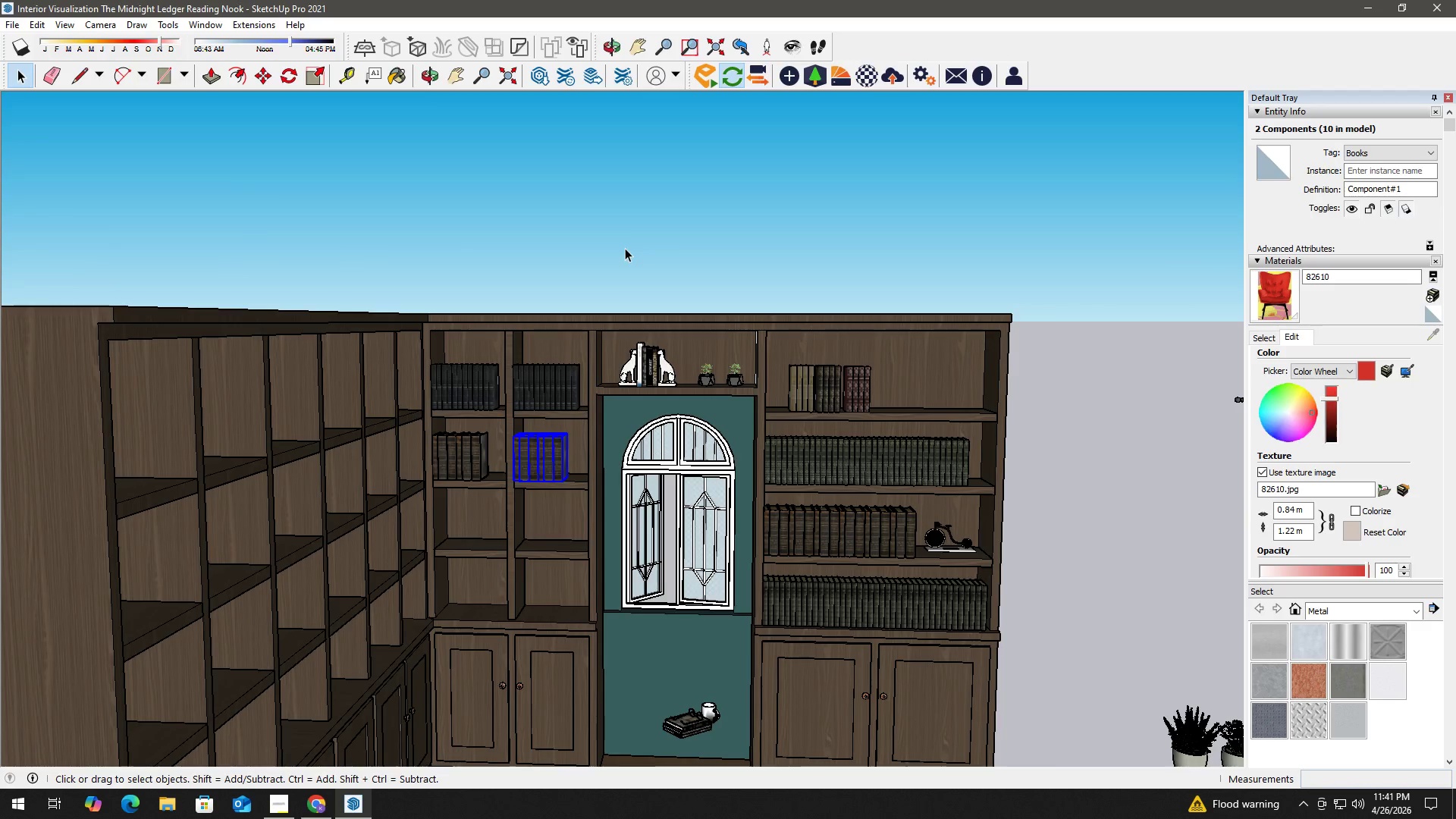 
key(H)
 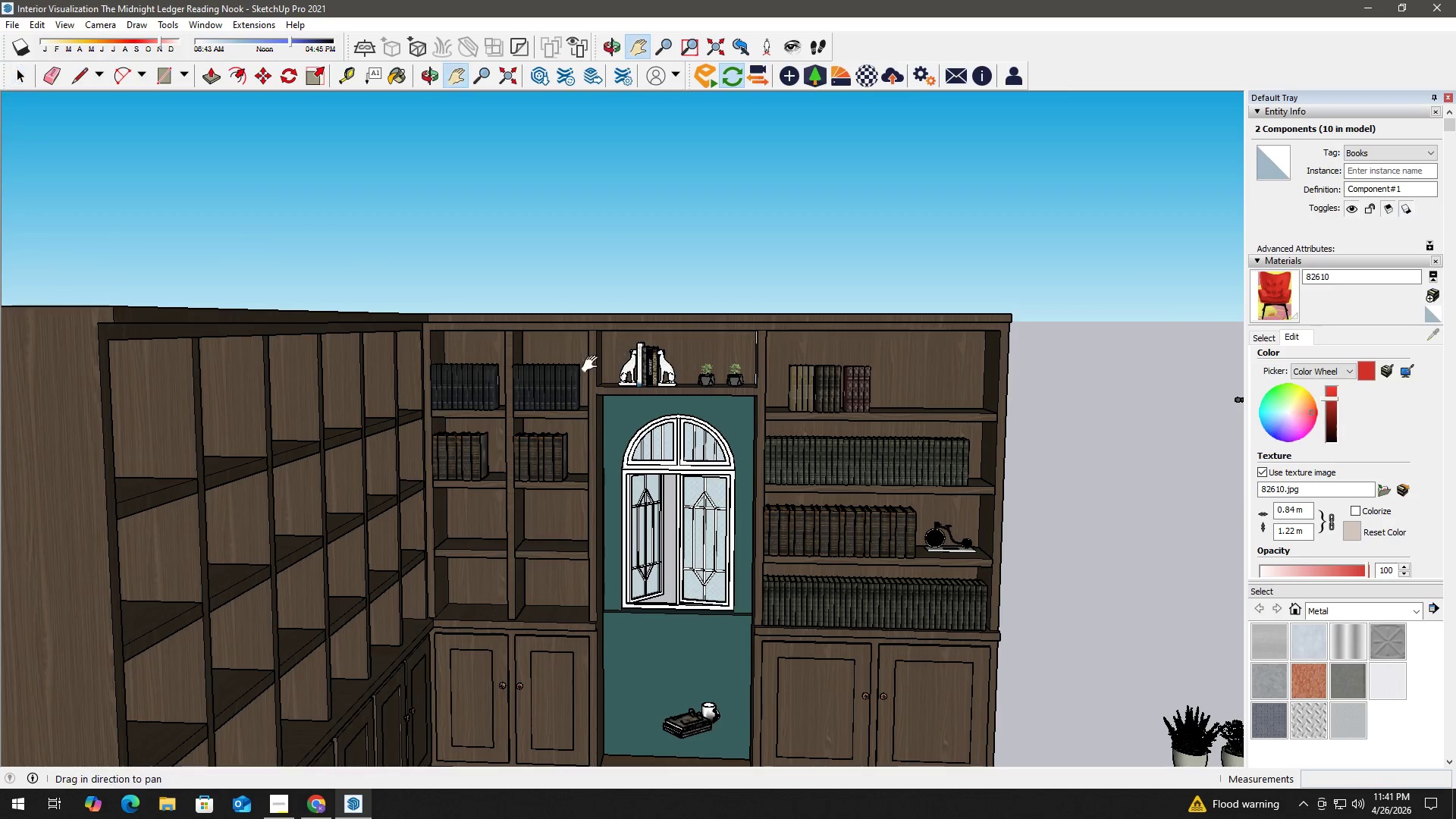 
left_click_drag(start_coordinate=[592, 365], to_coordinate=[469, 346])
 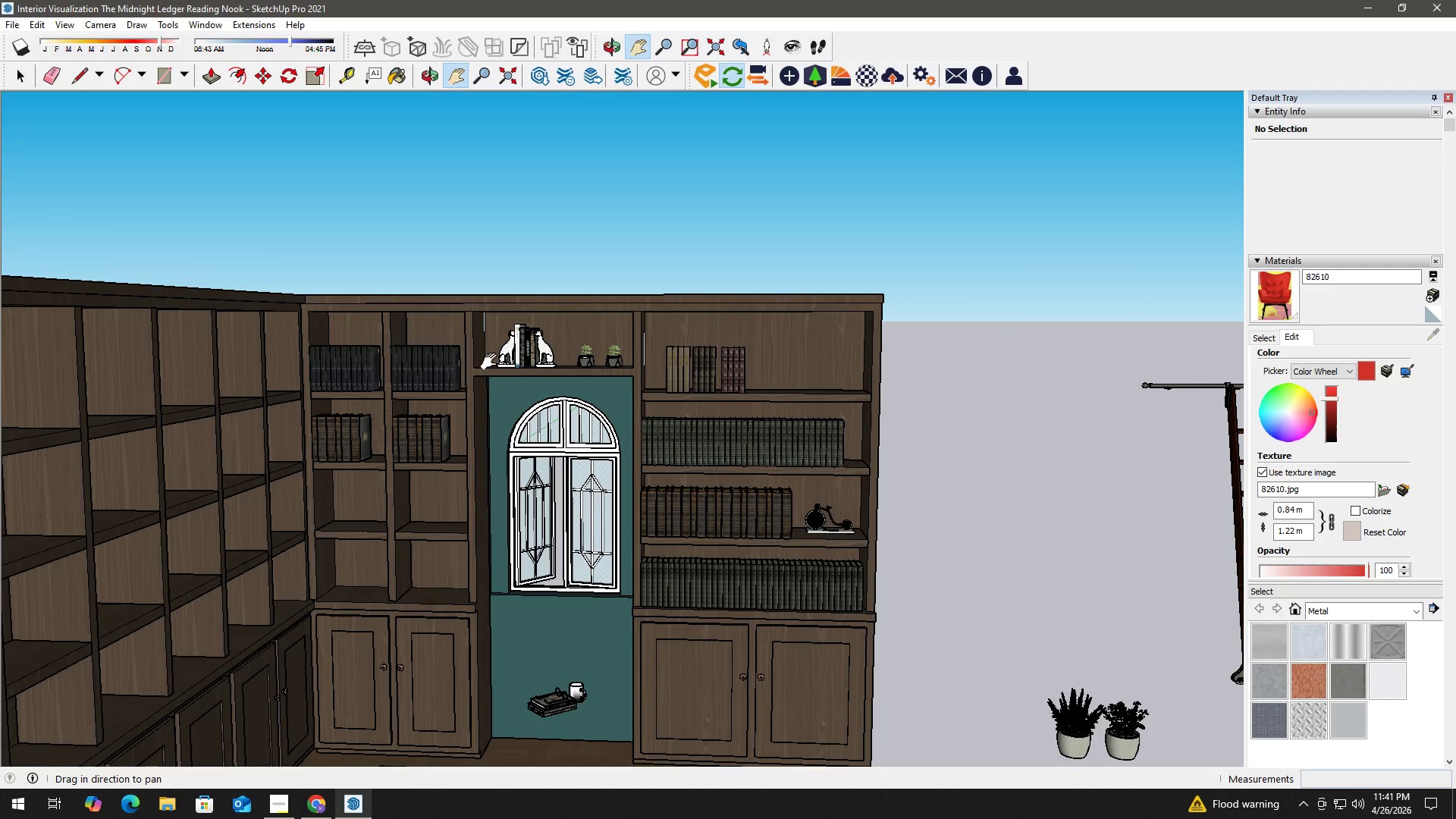 
key(Space)
 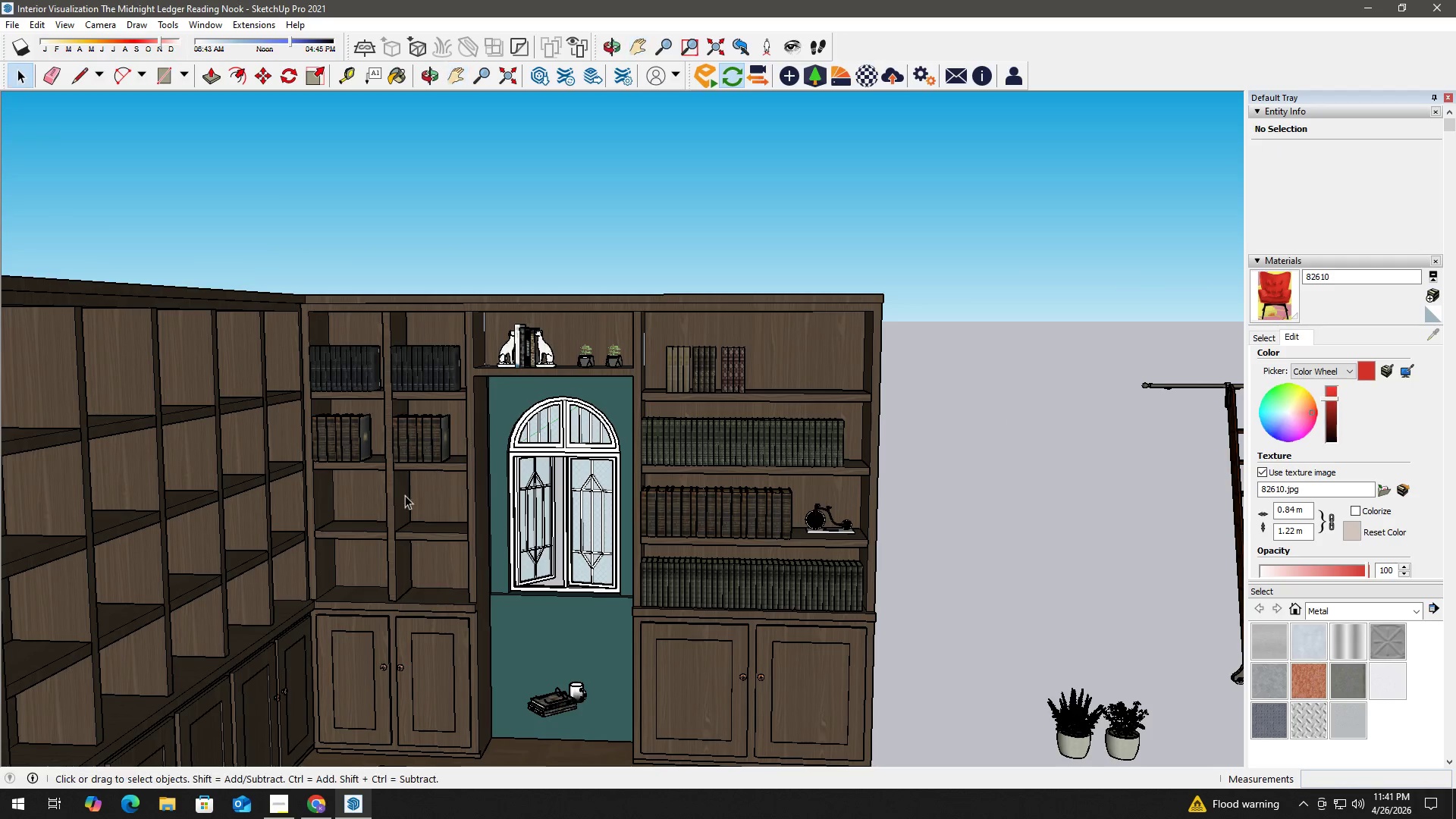 
scroll: coordinate [768, 550], scroll_direction: up, amount: 4.0
 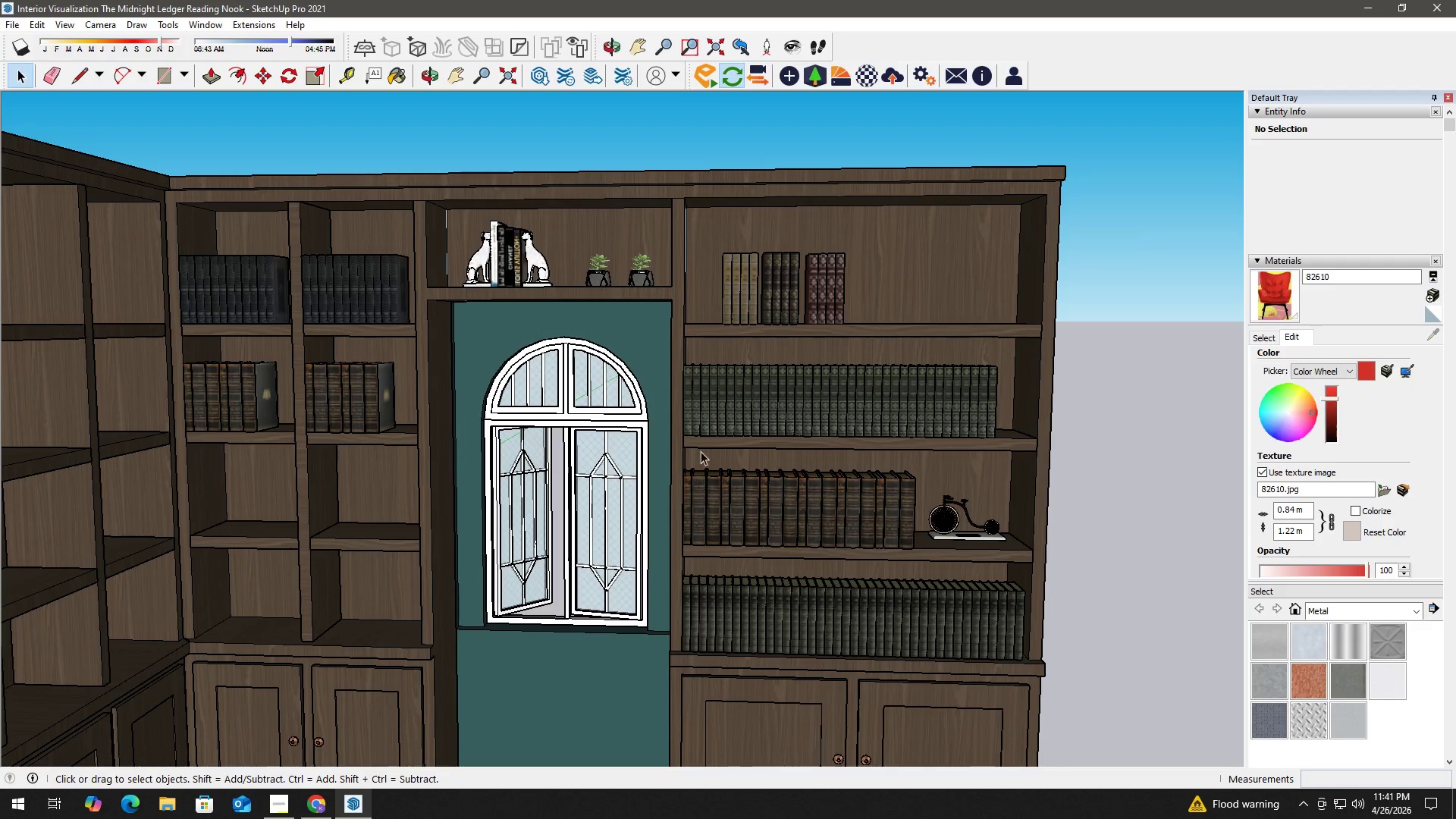 
left_click([695, 398])
 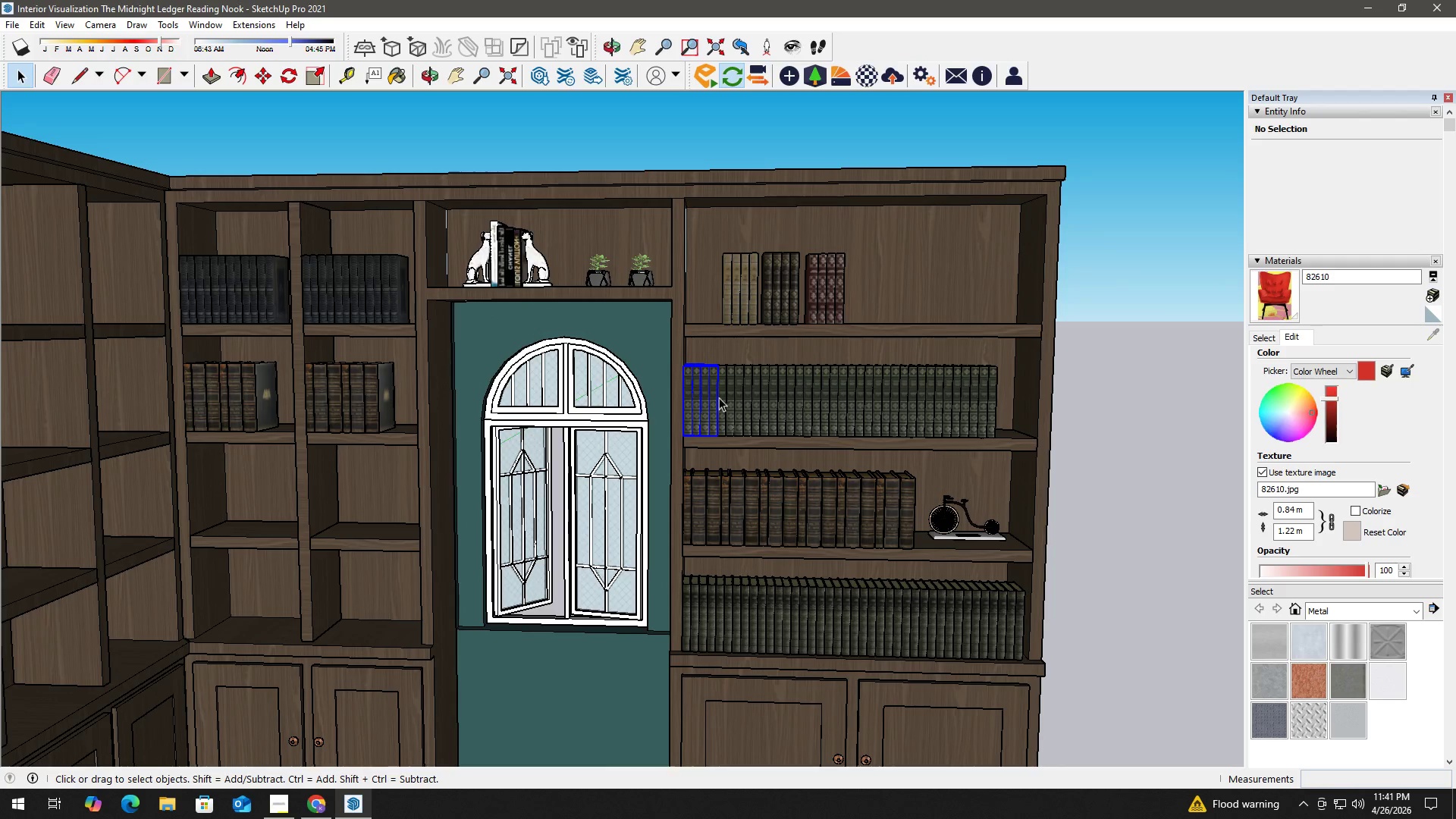 
hold_key(key=ControlLeft, duration=1.5)
left_click([728, 396])
 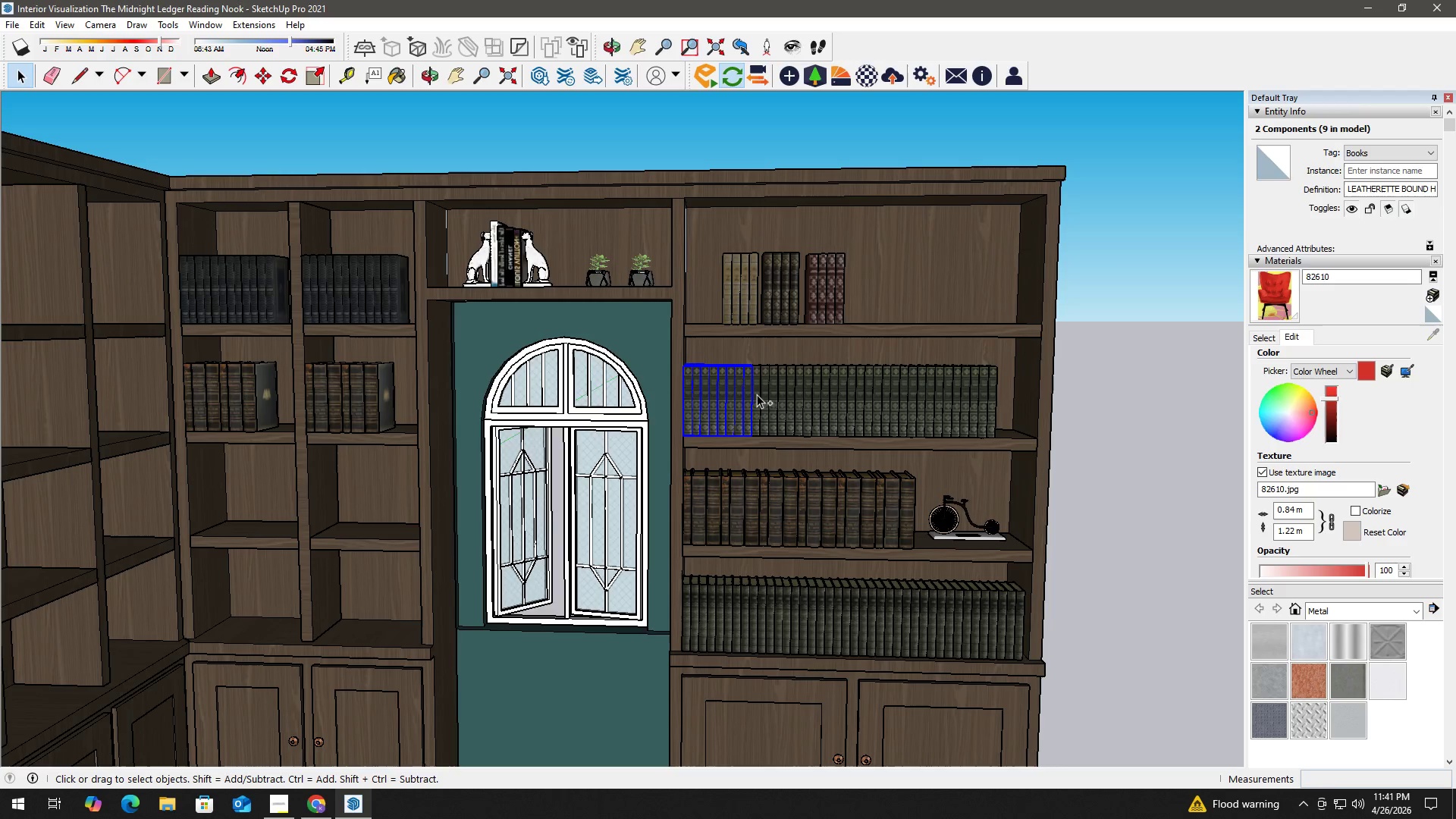 
hold_key(key=ControlLeft, duration=0.53)
left_click([759, 395])
 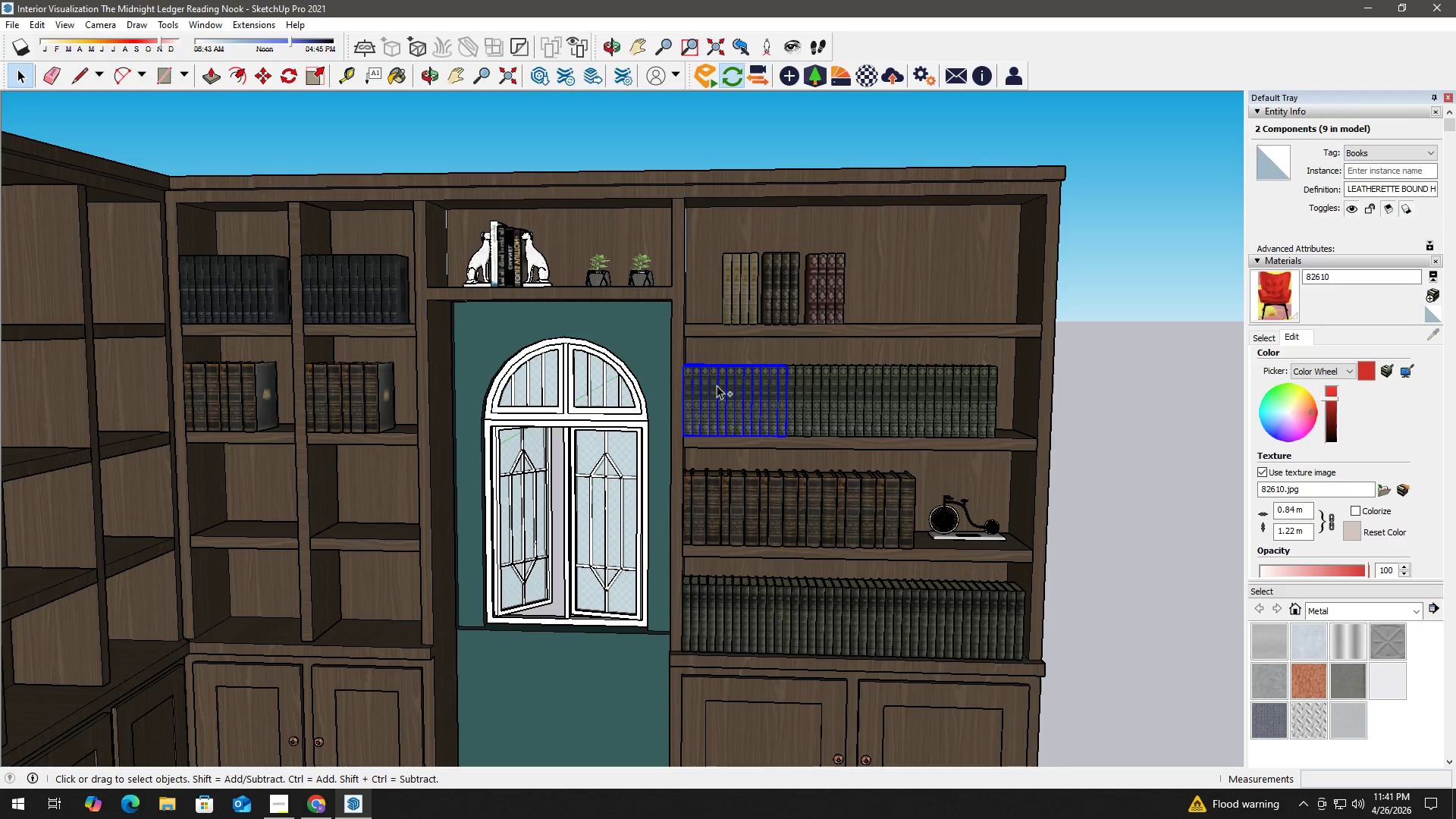 
hold_key(key=ControlLeft, duration=3.27)
 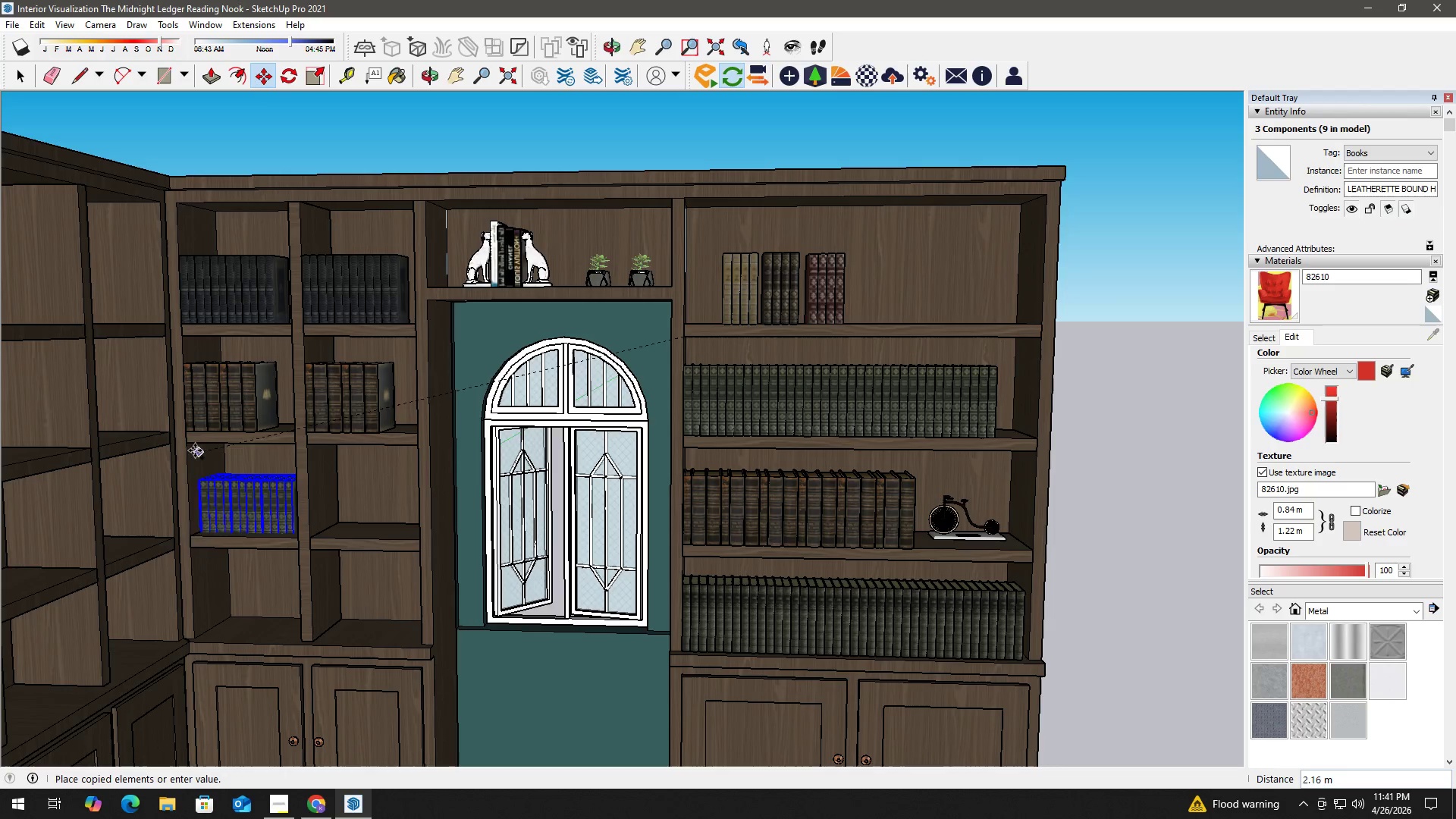 
key(M)
 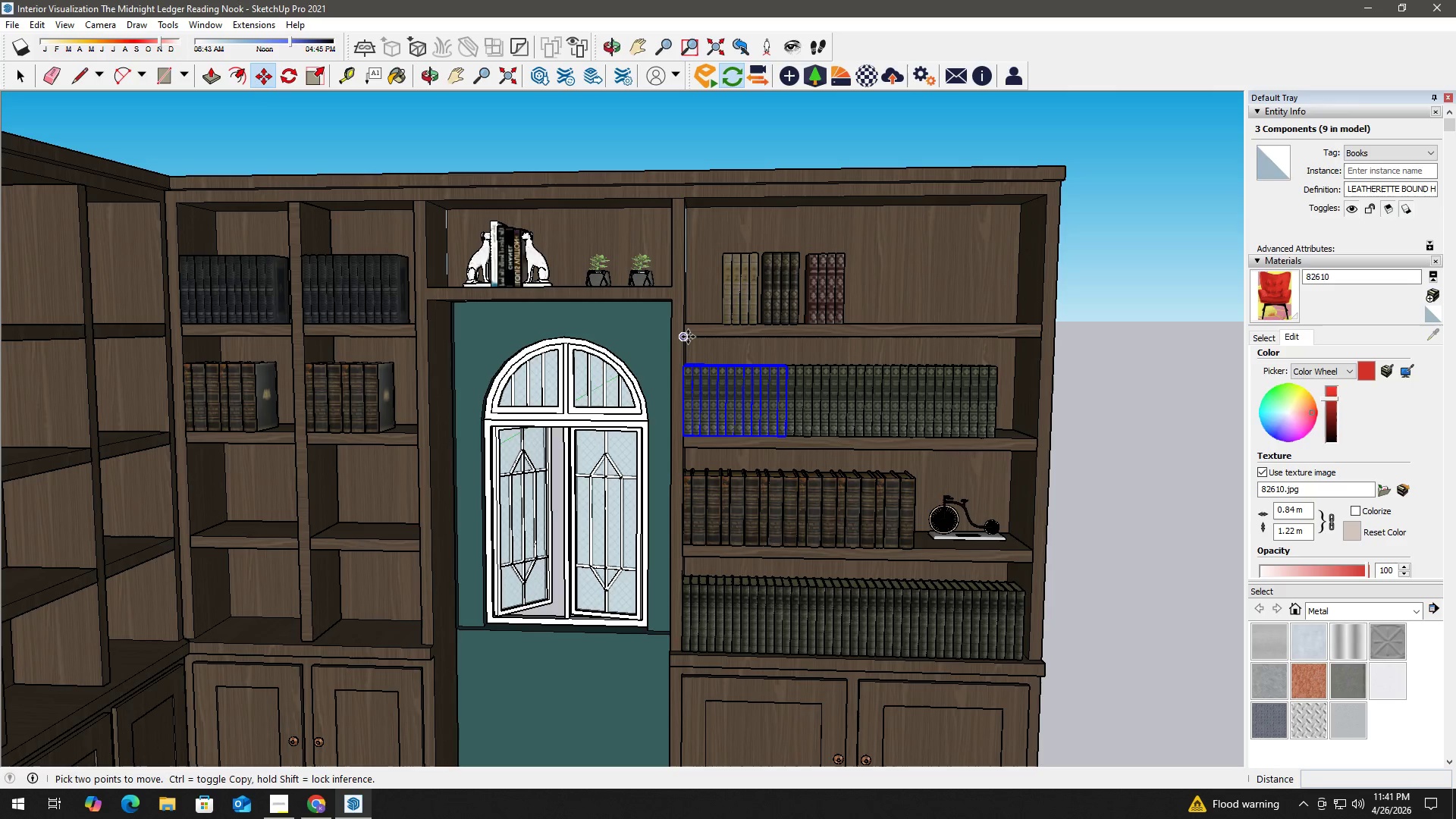 
left_click([688, 337])
 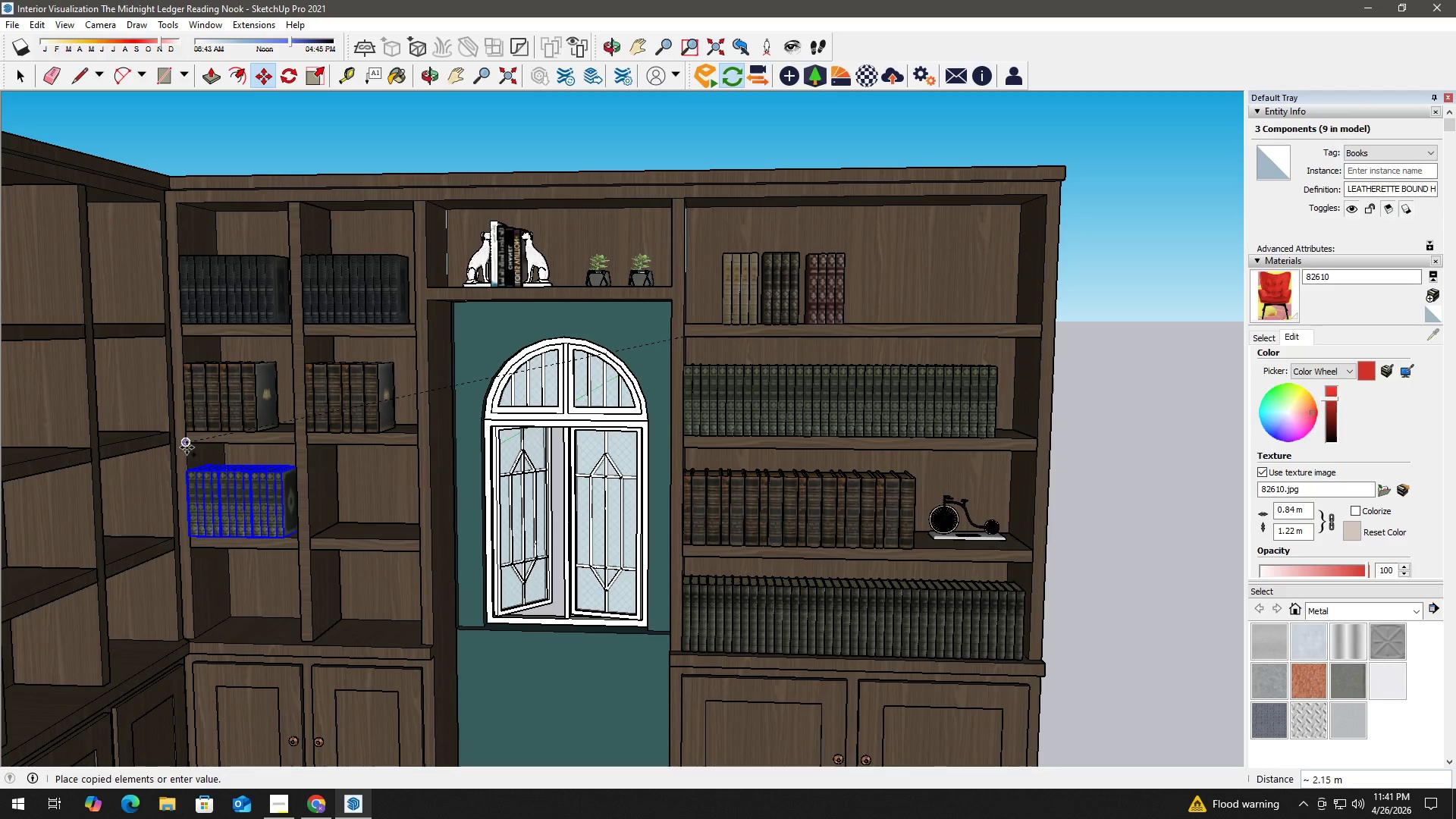 
left_click([187, 447])
 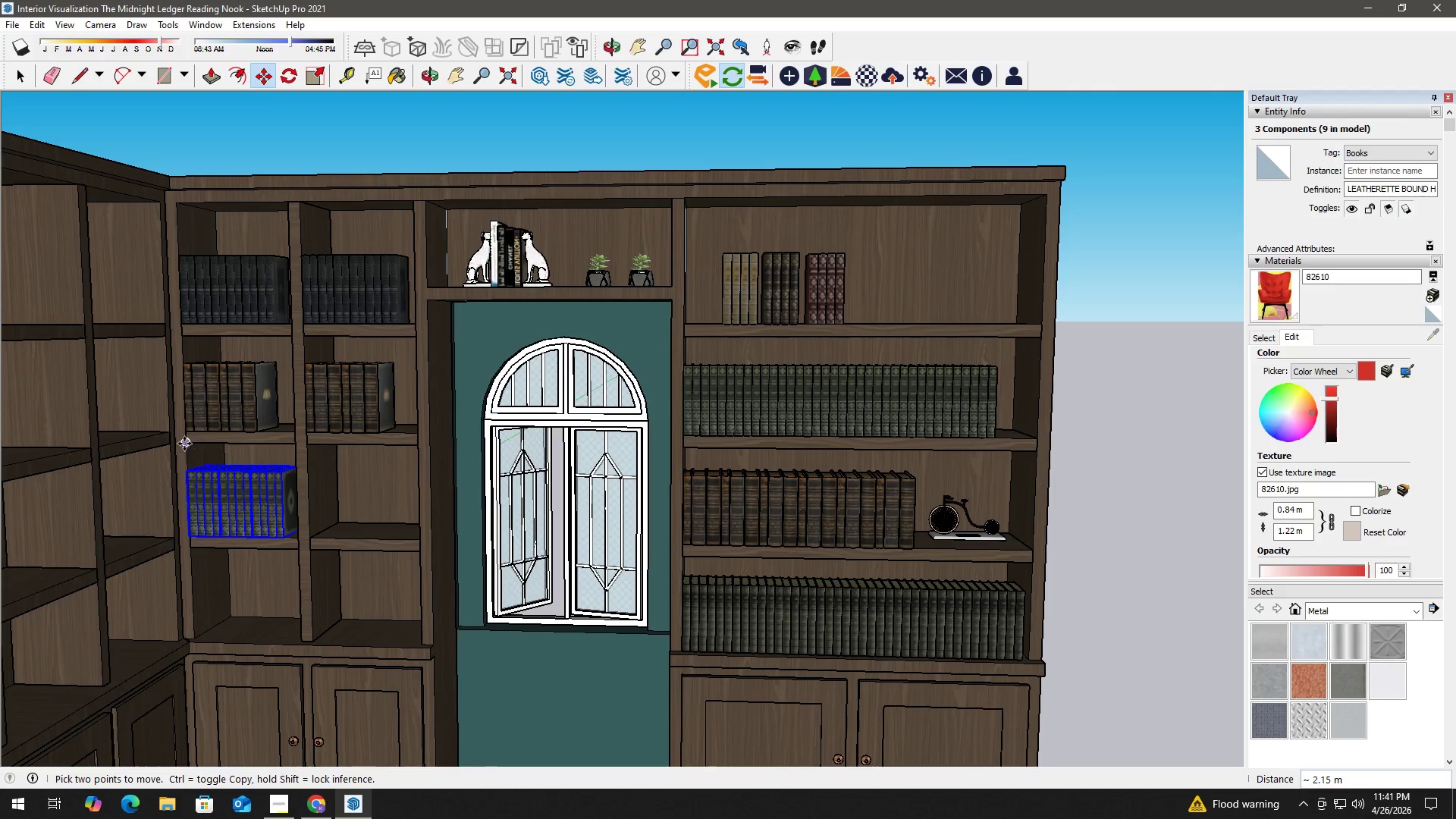 
left_click([184, 444])
 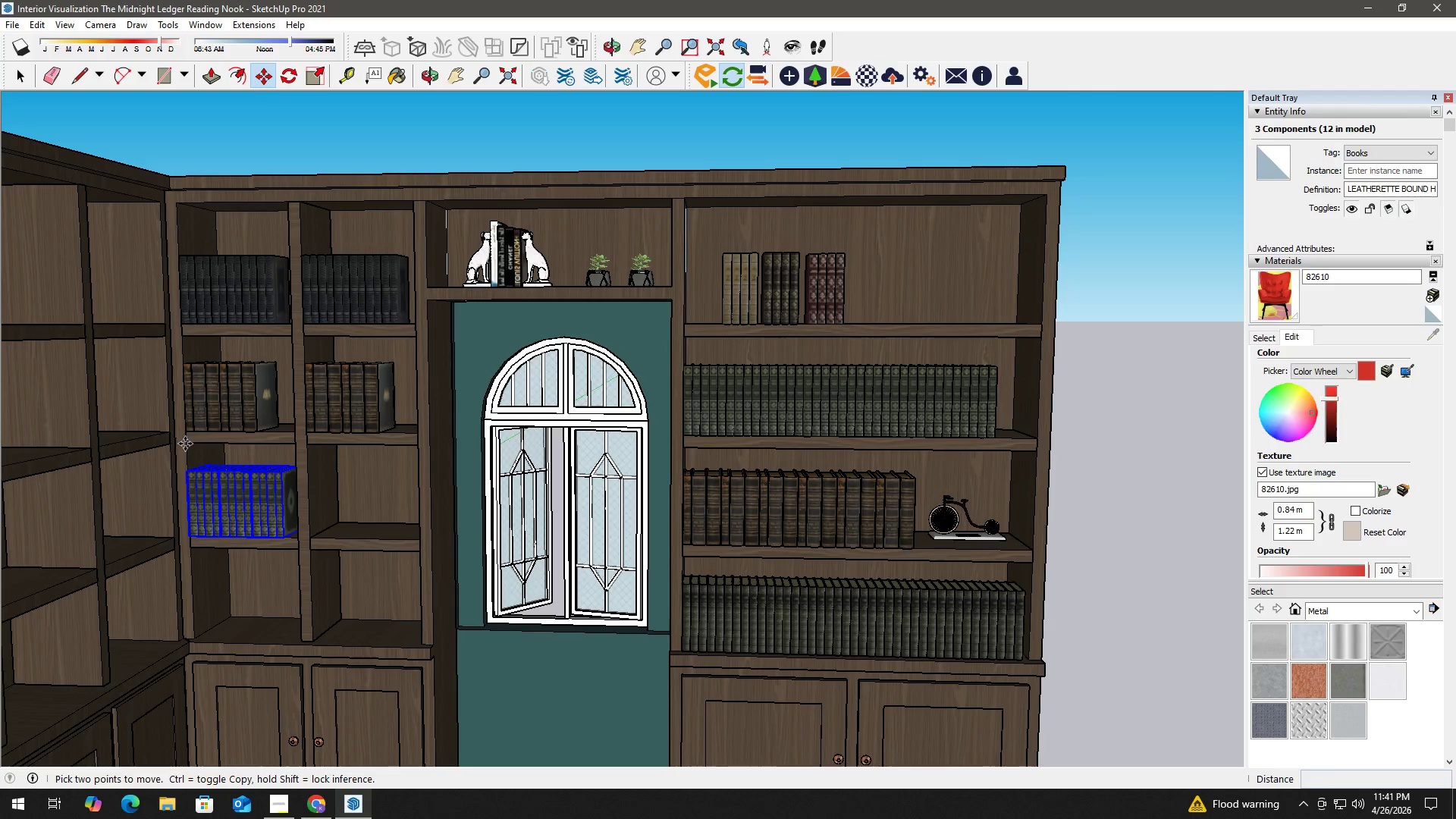 
key(Control+ControlLeft)
 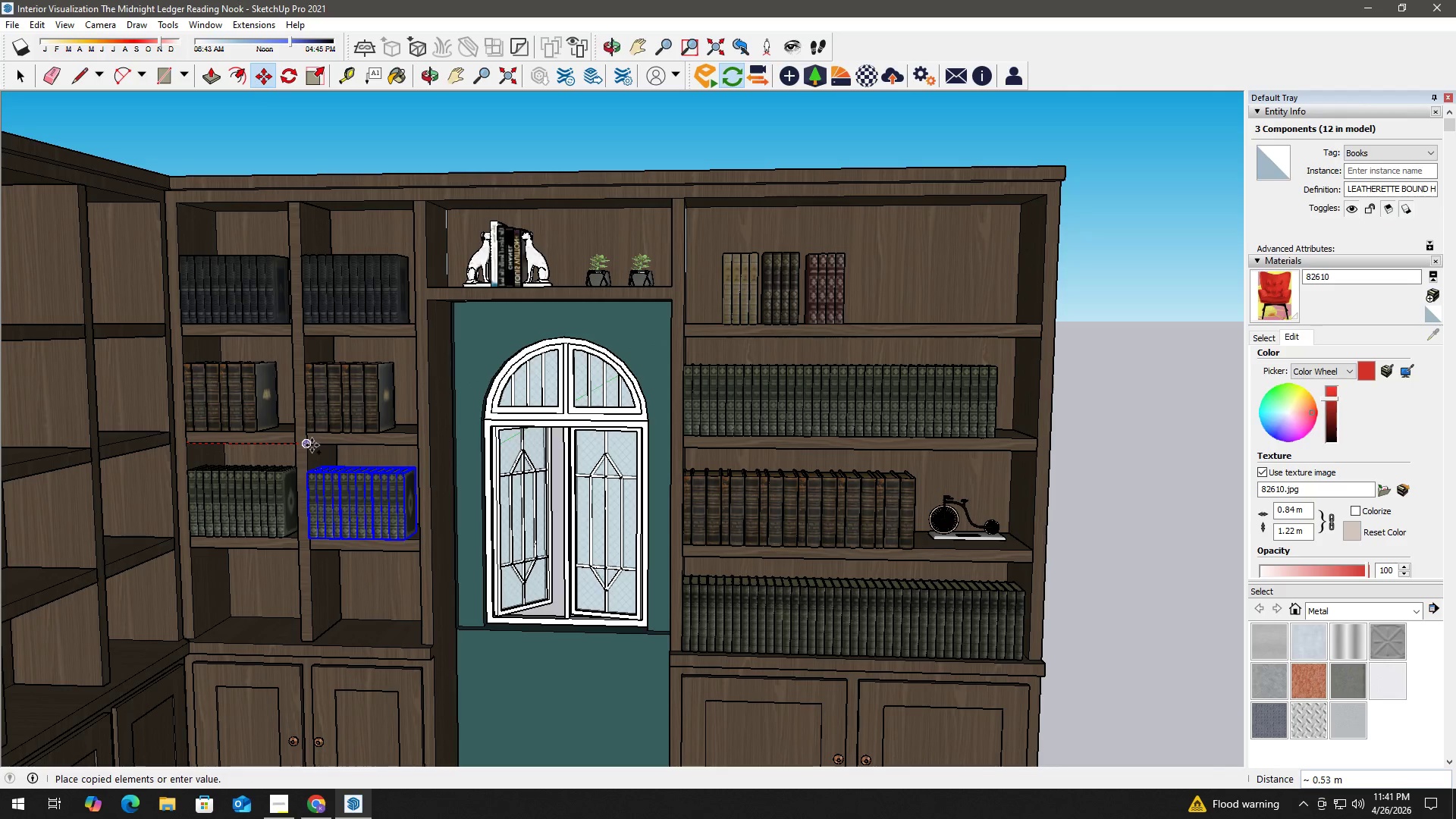 
left_click([312, 444])
 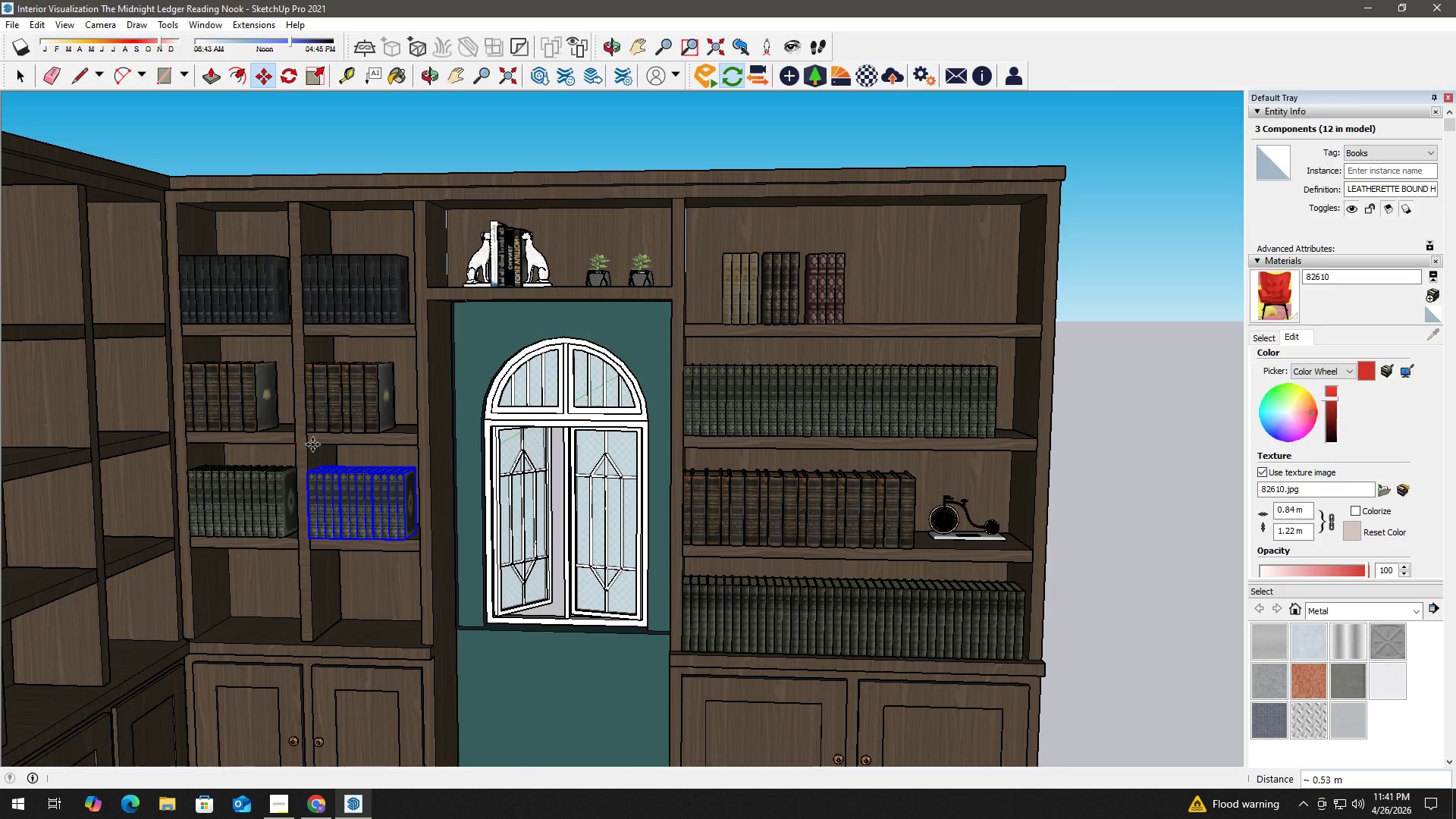 
key(Space)
 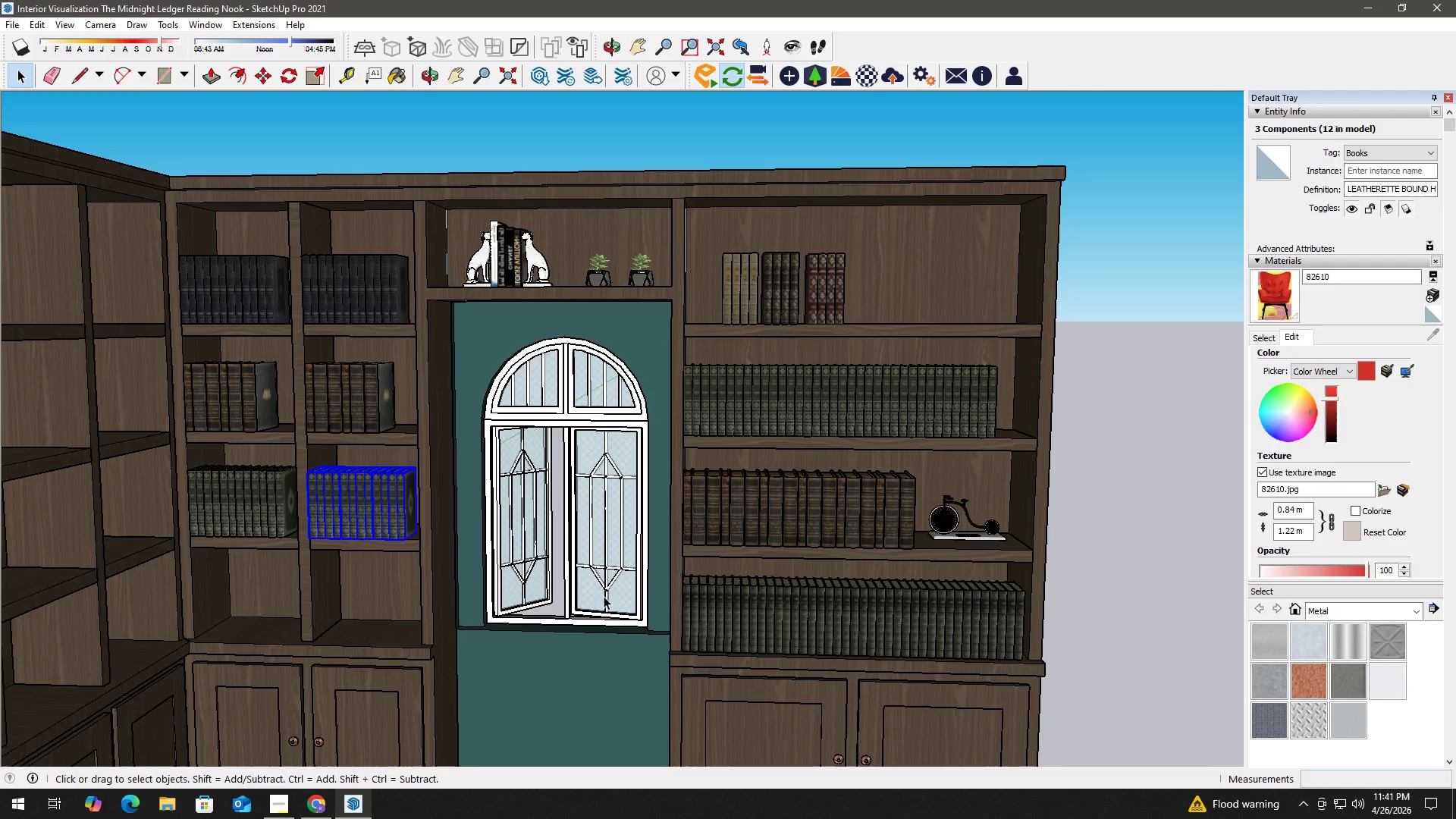 
scroll: coordinate [604, 603], scroll_direction: down, amount: 2.0
 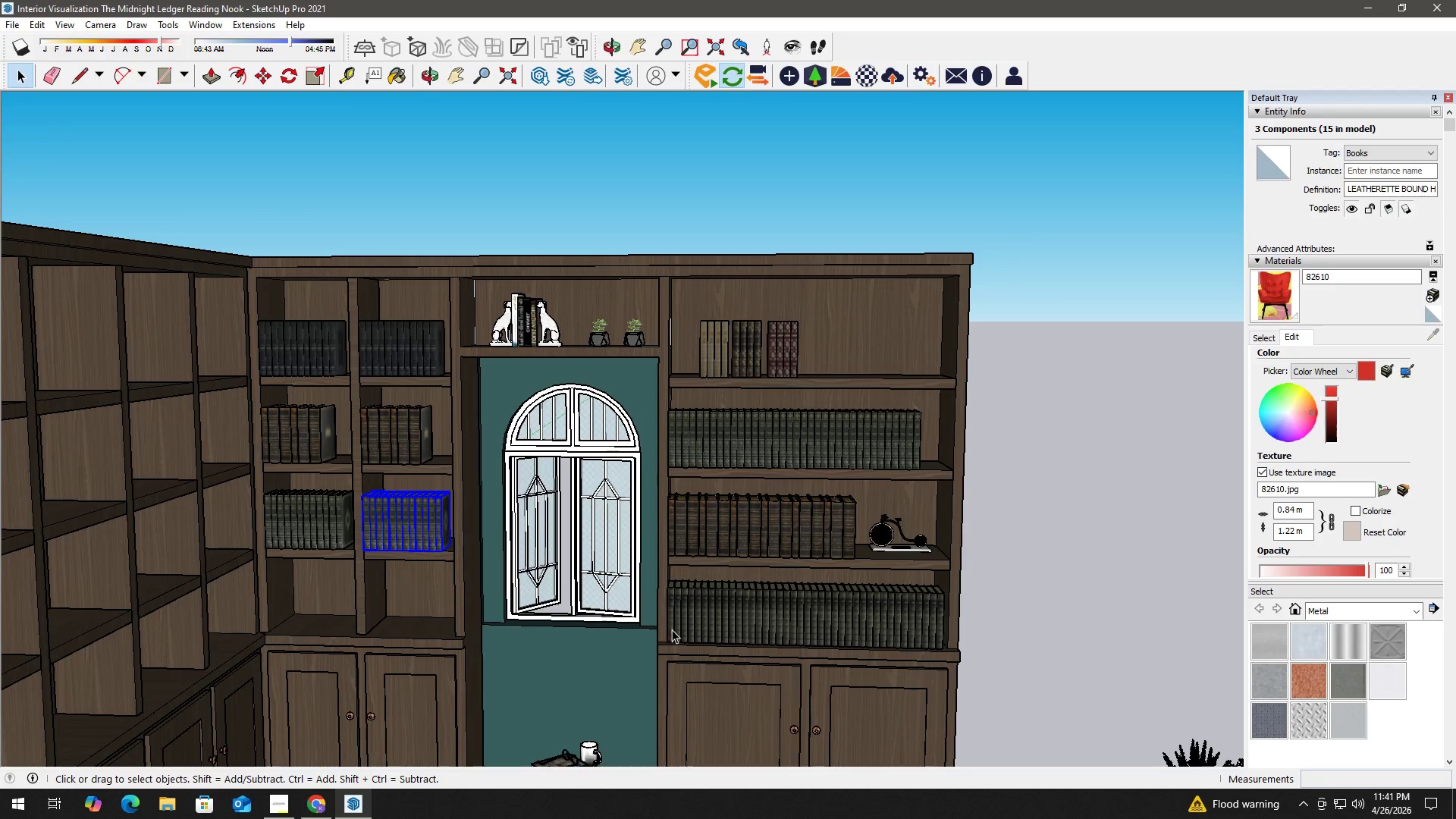 
left_click([682, 621])
 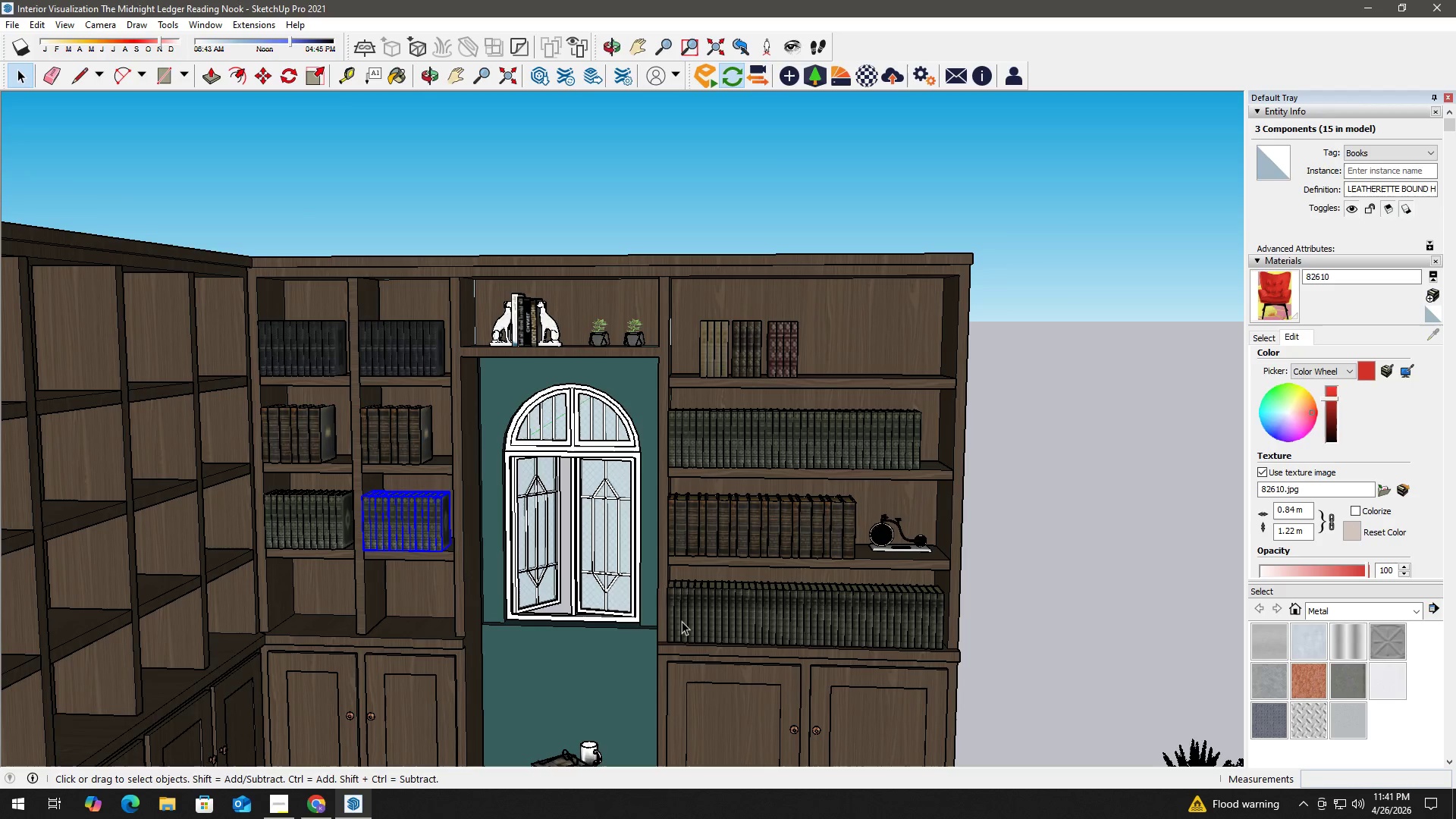 
hold_key(key=ControlLeft, duration=0.81)
double_click([707, 615])
 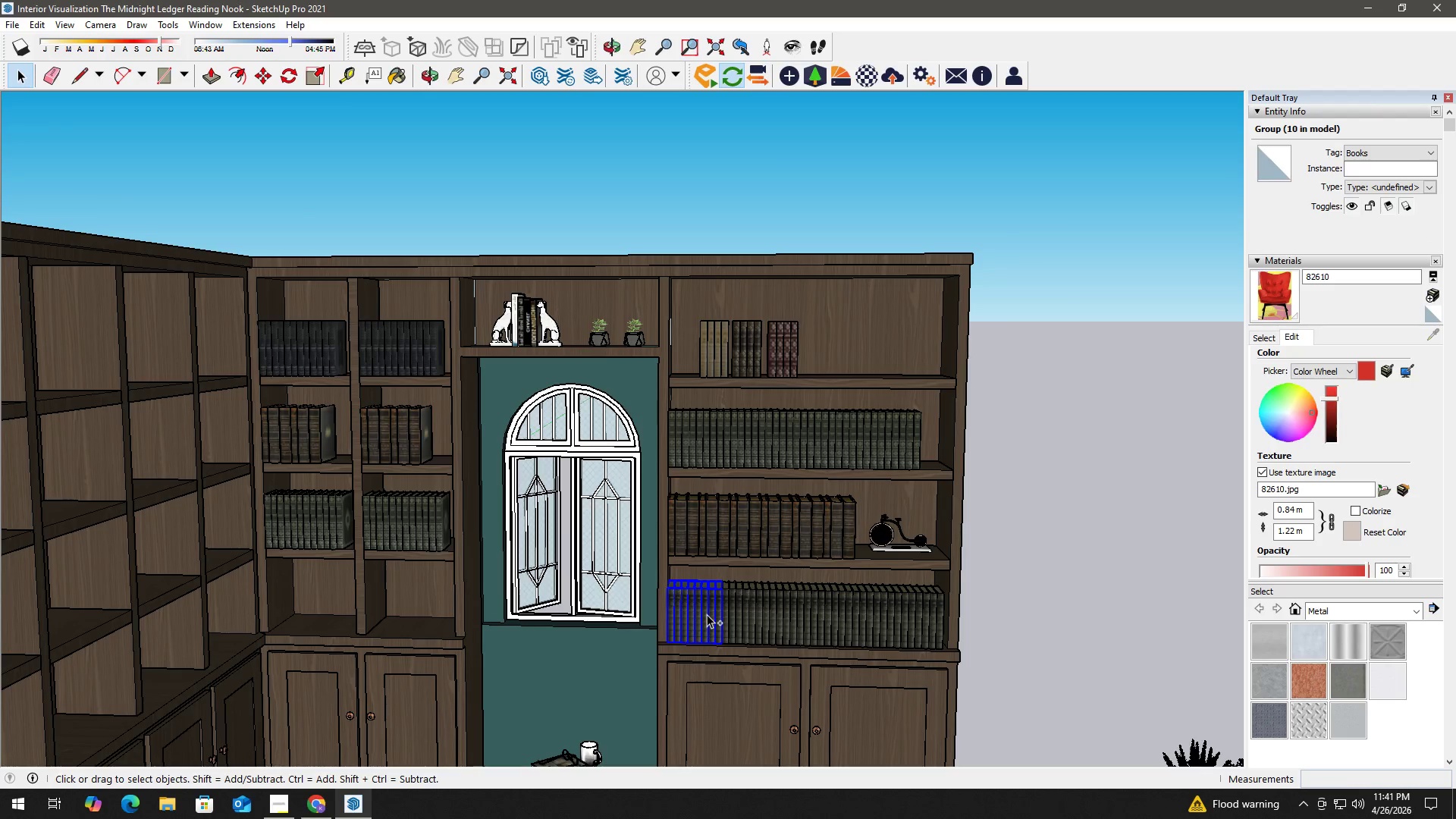 
hold_key(key=ControlLeft, duration=2.2)
 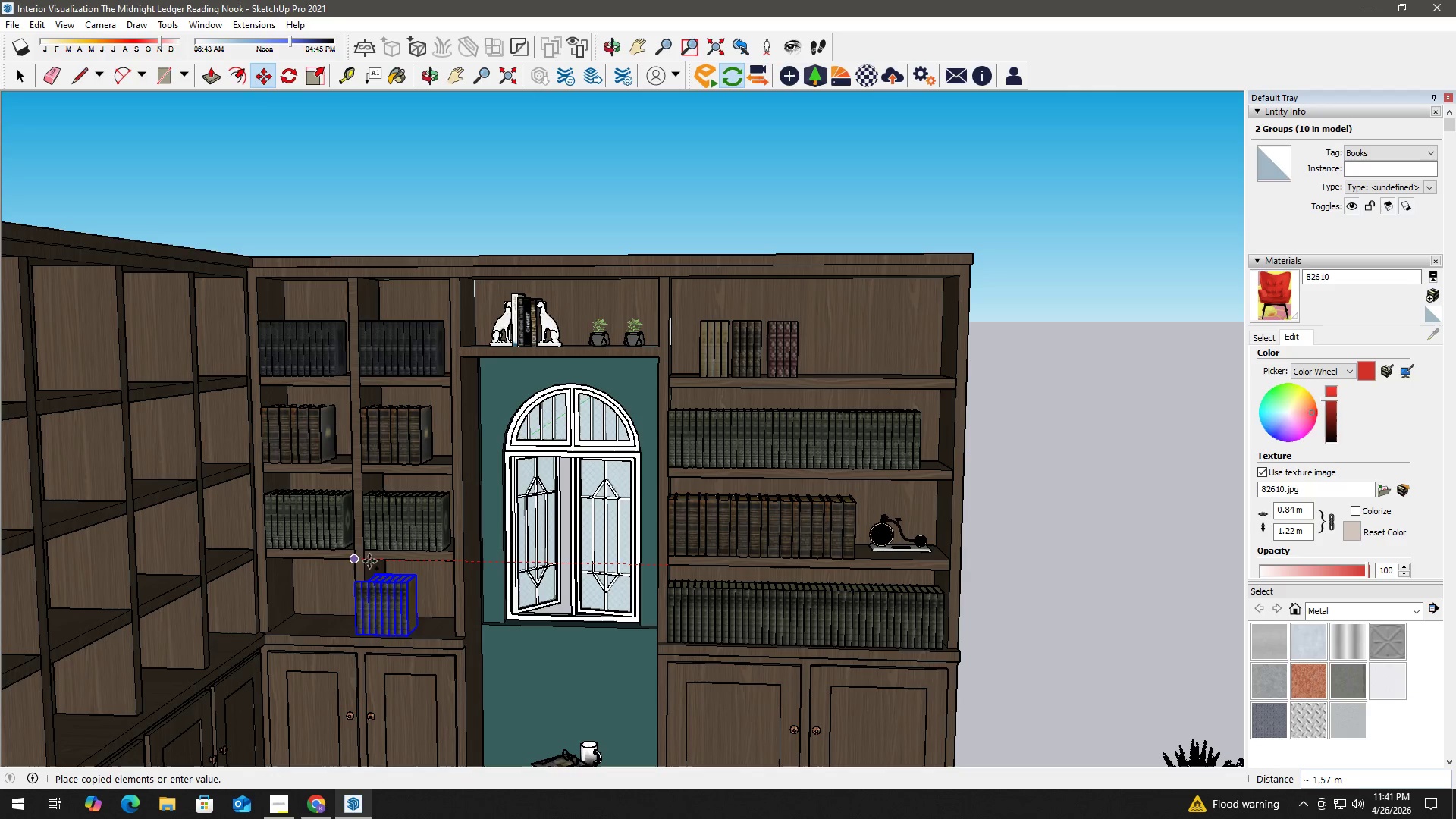 
key(M)
 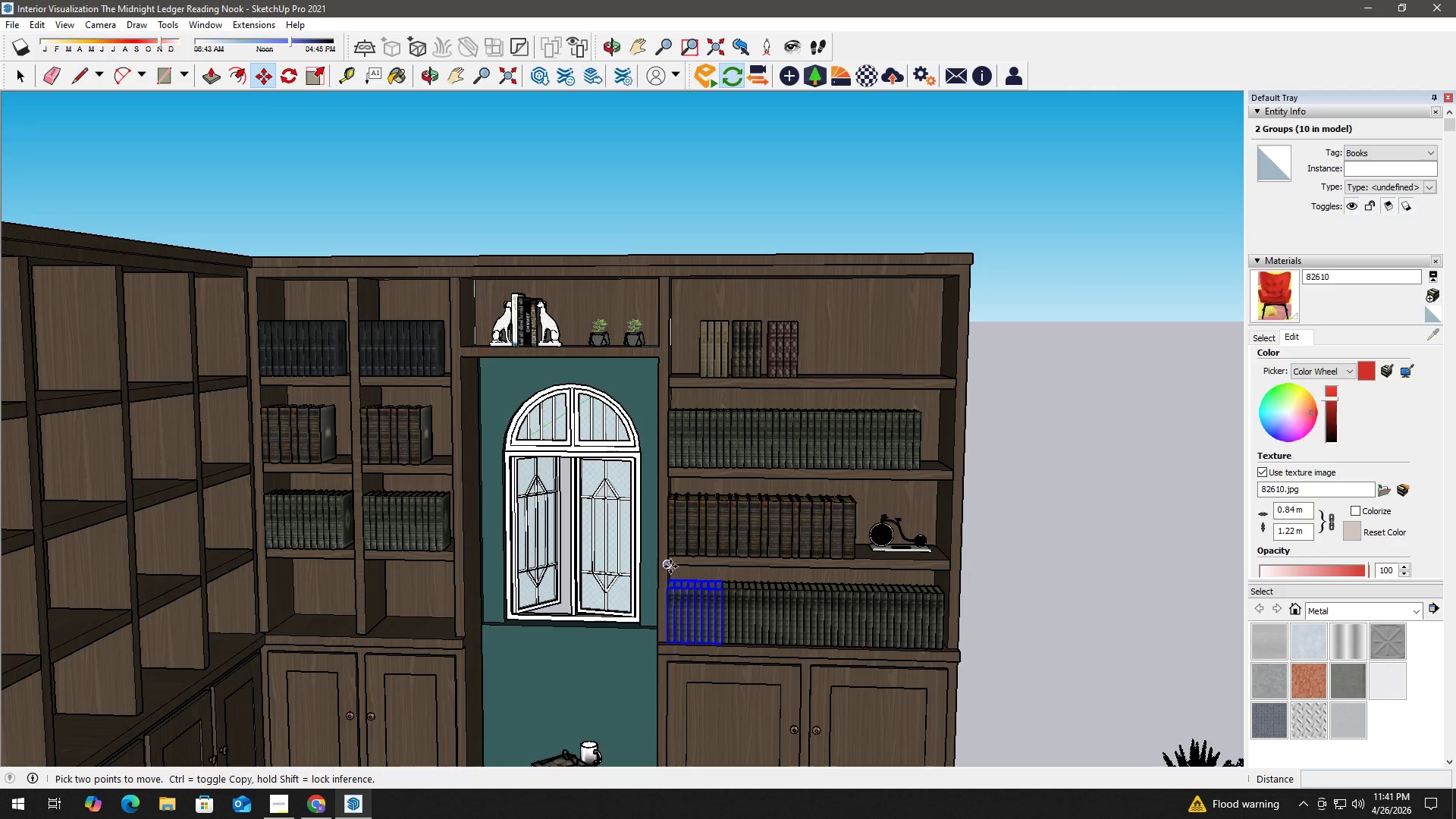 
left_click([670, 566])
 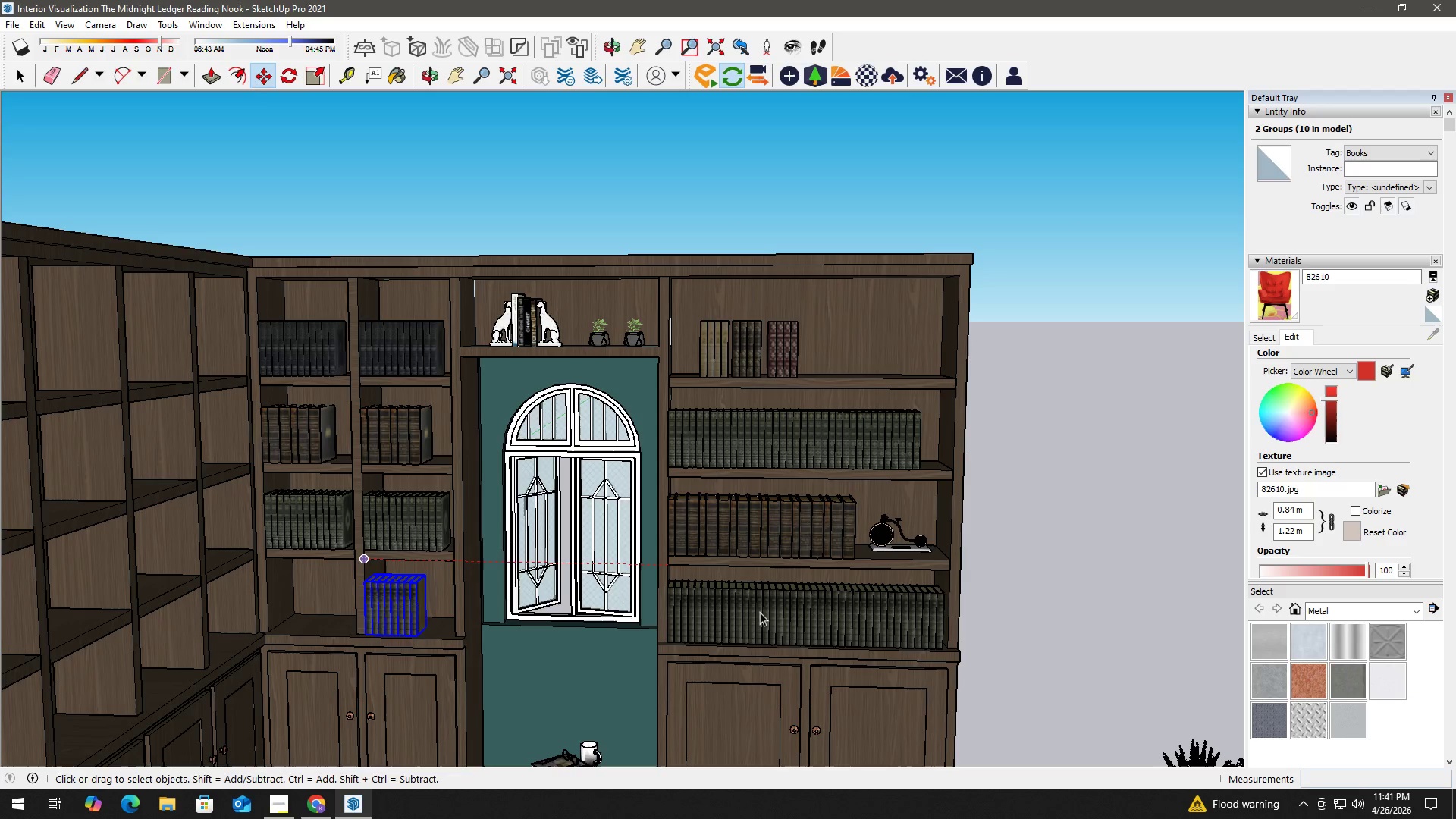 
hold_key(key=ControlLeft, duration=0.34)